 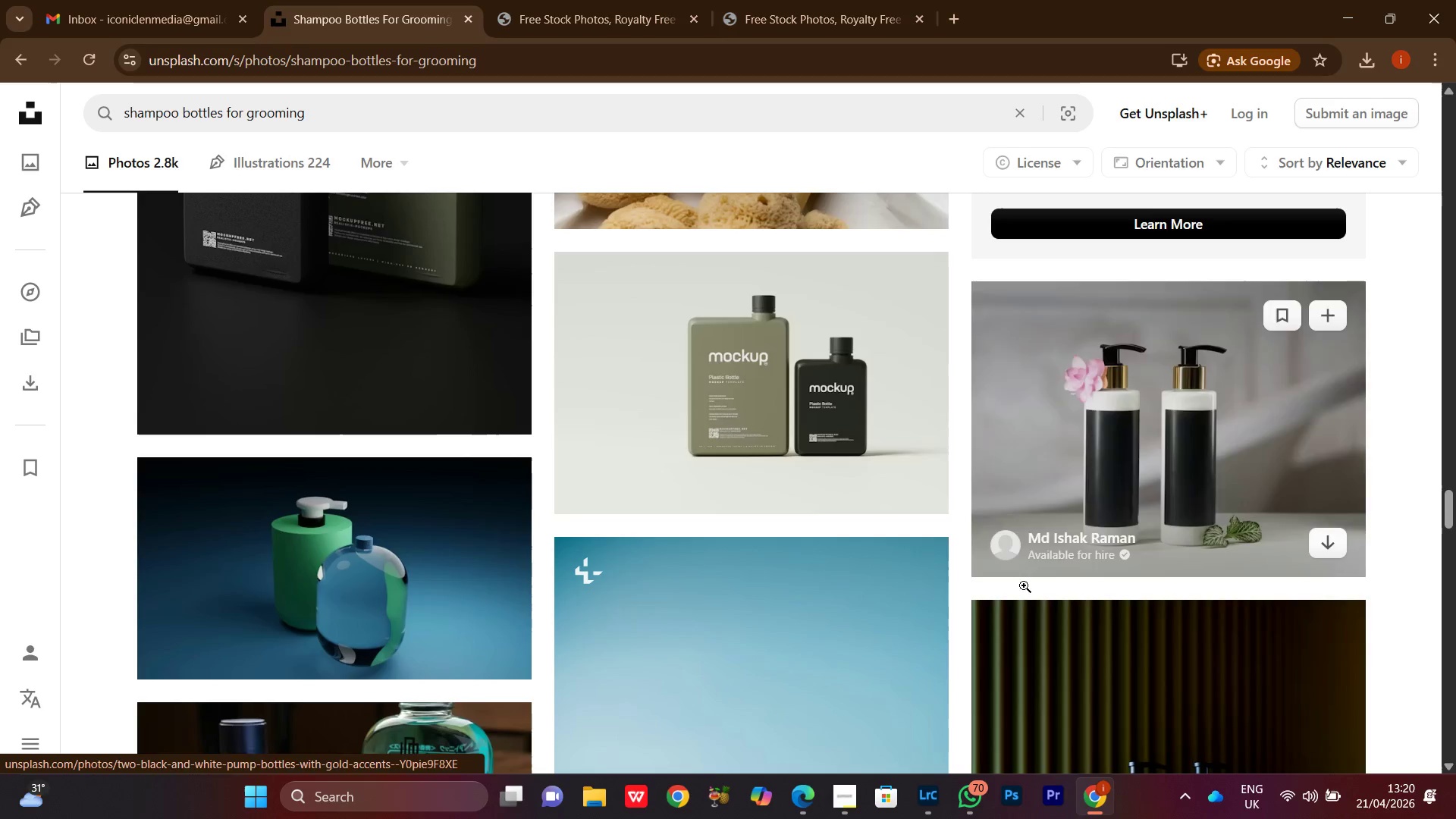 
scroll: coordinate [1415, 452], scroll_direction: none, amount: 0.0
 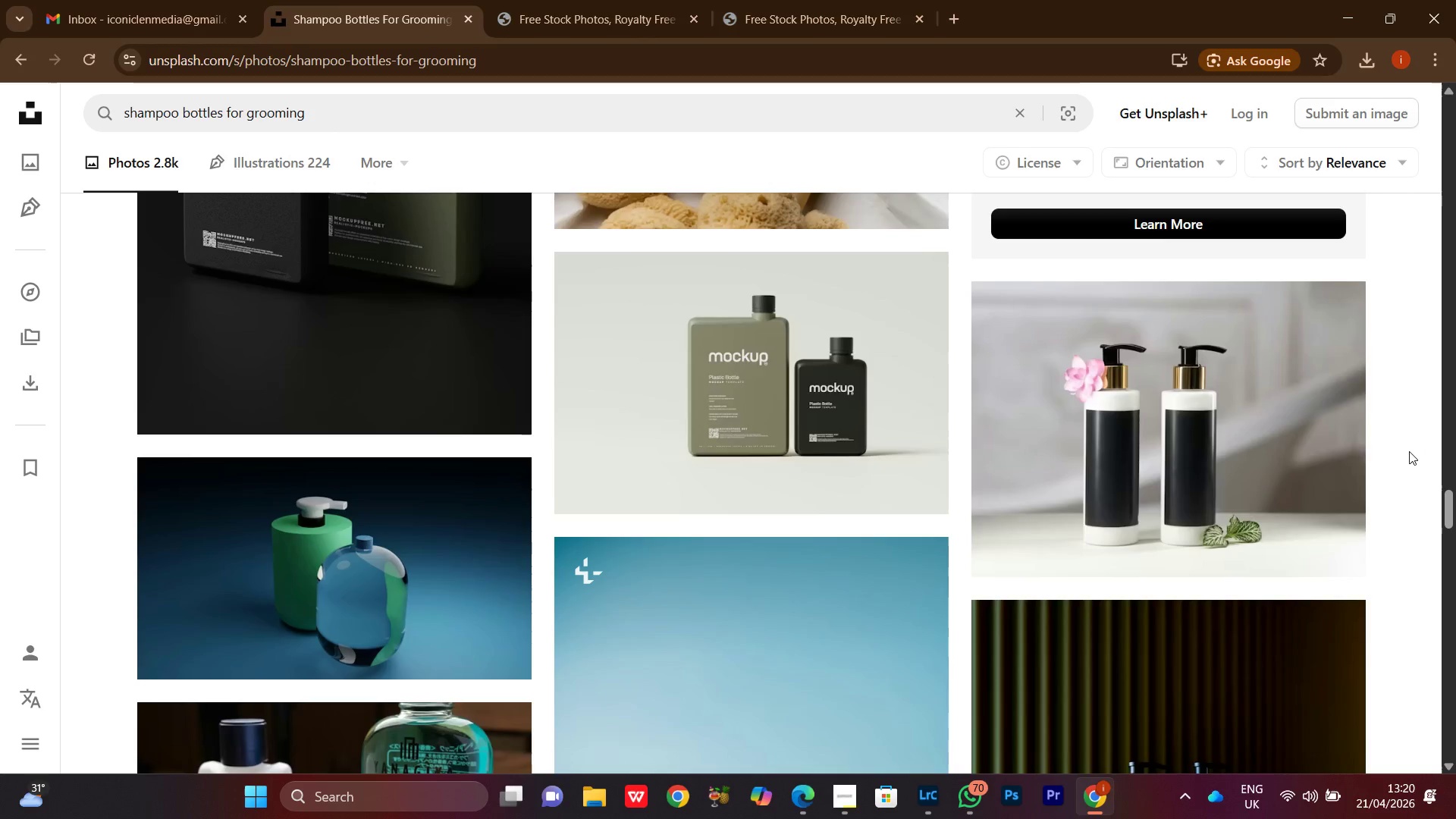 
scroll: coordinate [1409, 451], scroll_direction: up, amount: 1.0
 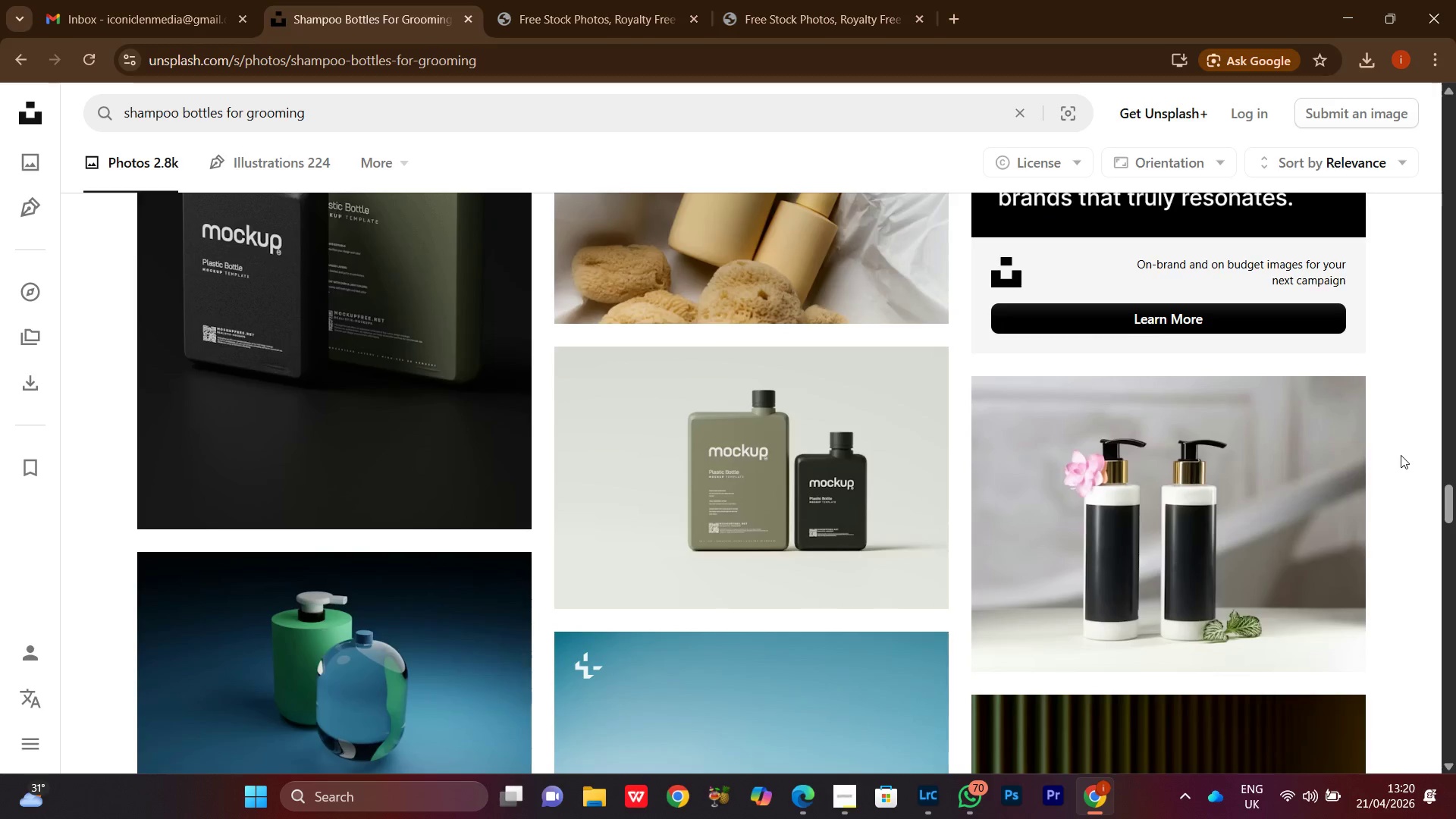 
scroll: coordinate [1395, 460], scroll_direction: down, amount: 6.0
 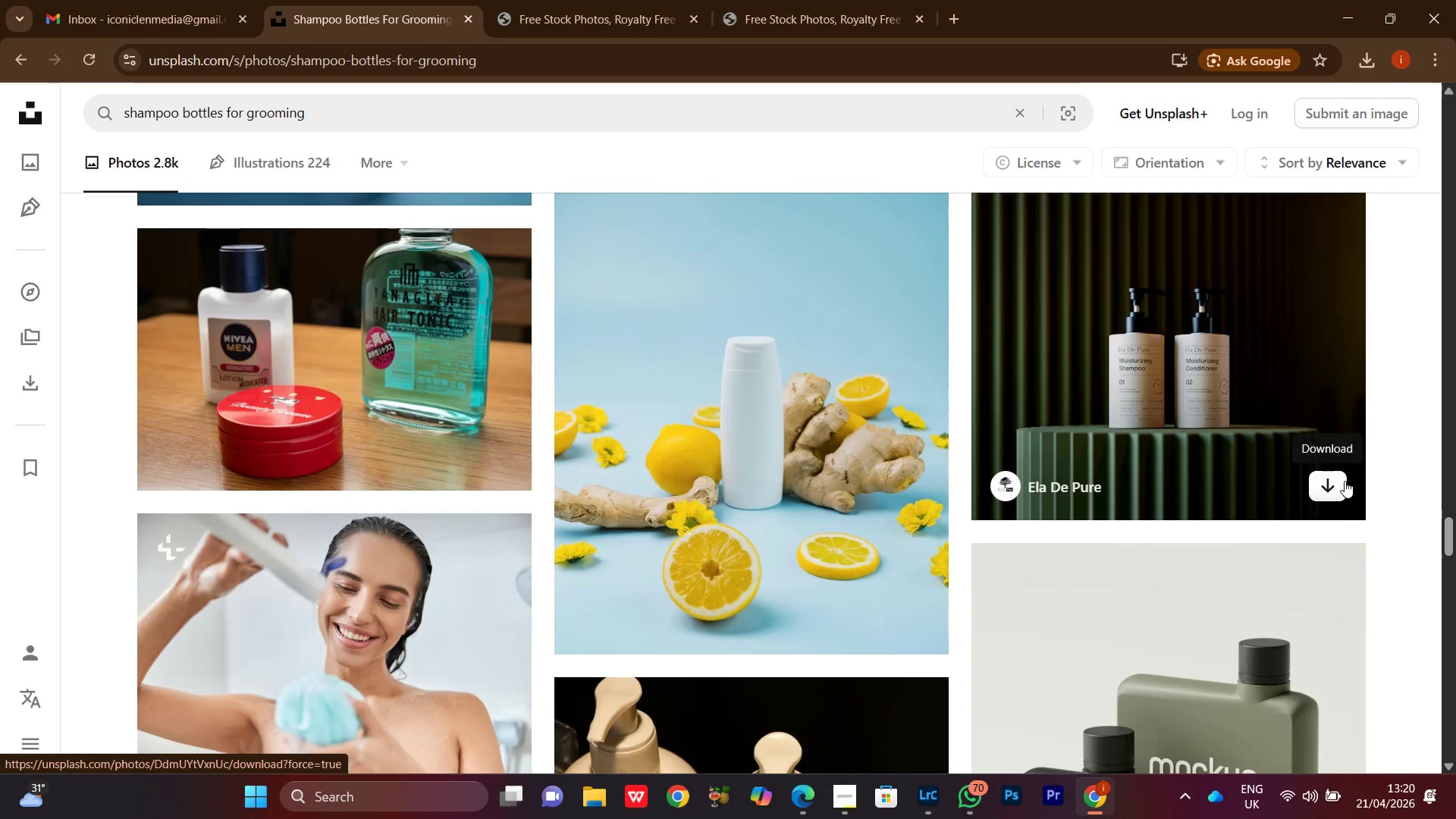 
mouse_move([1360, 461])
 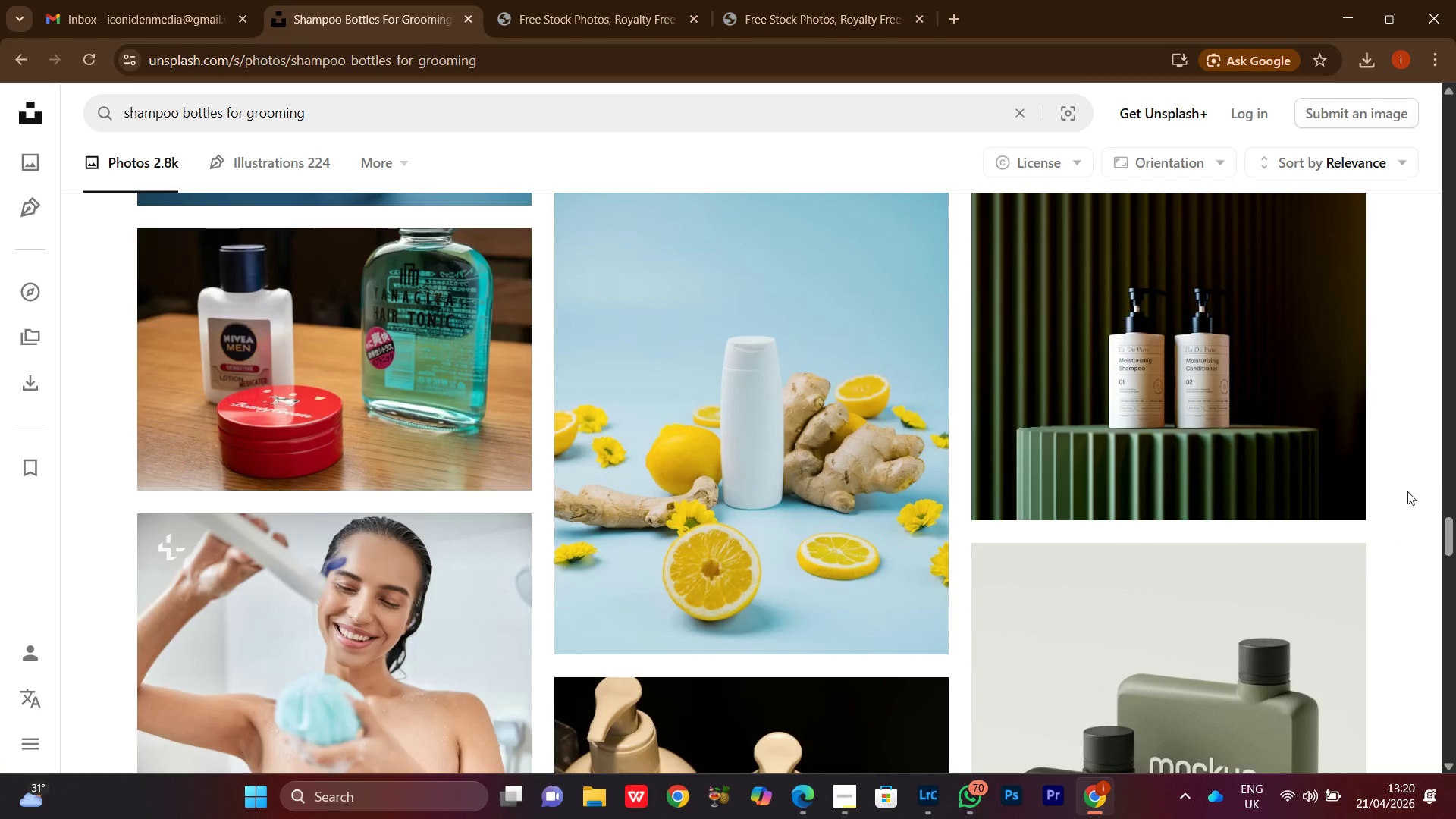 
scroll: coordinate [1398, 498], scroll_direction: down, amount: 6.0
 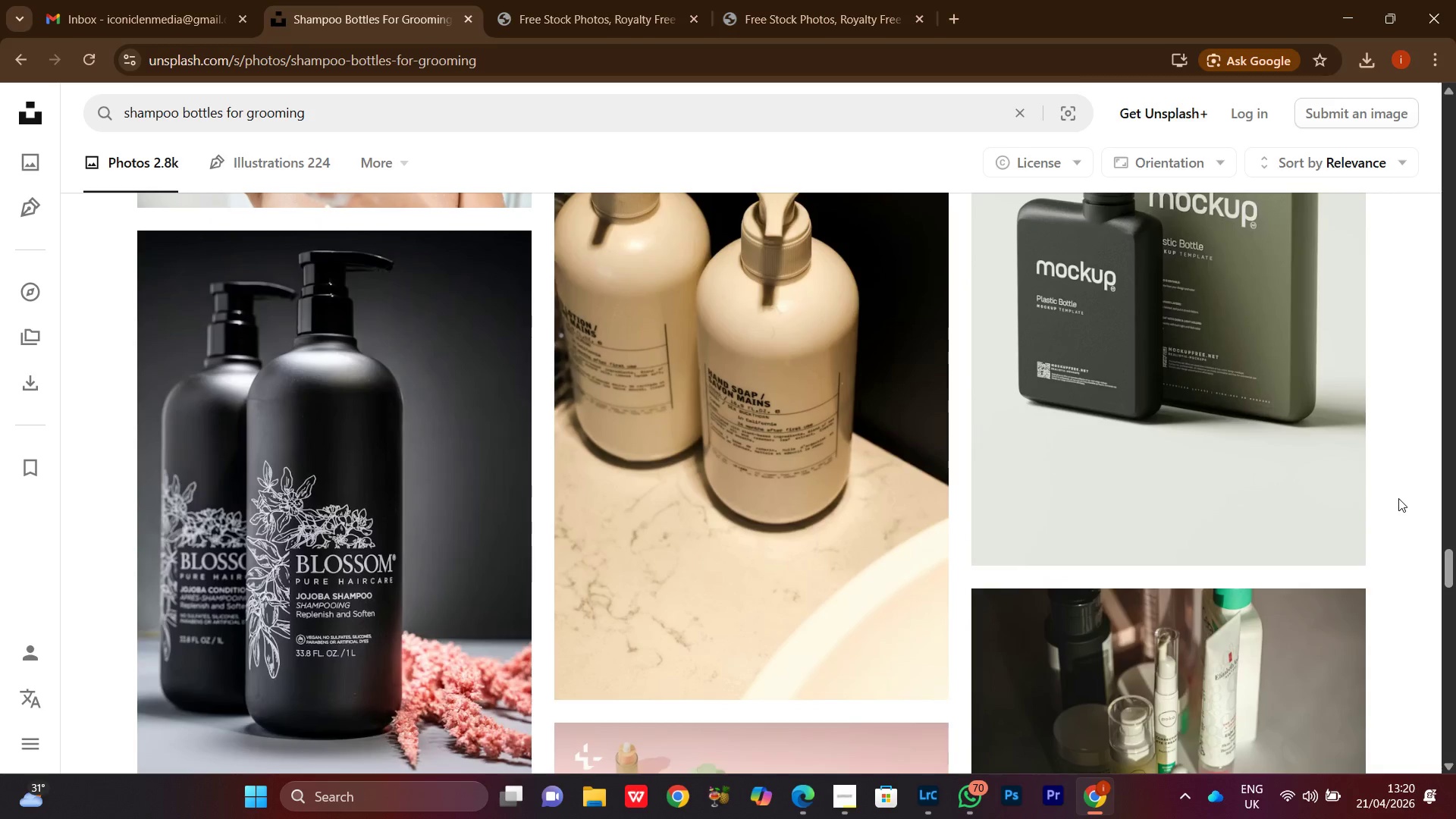 
scroll: coordinate [1398, 498], scroll_direction: none, amount: 0.0
 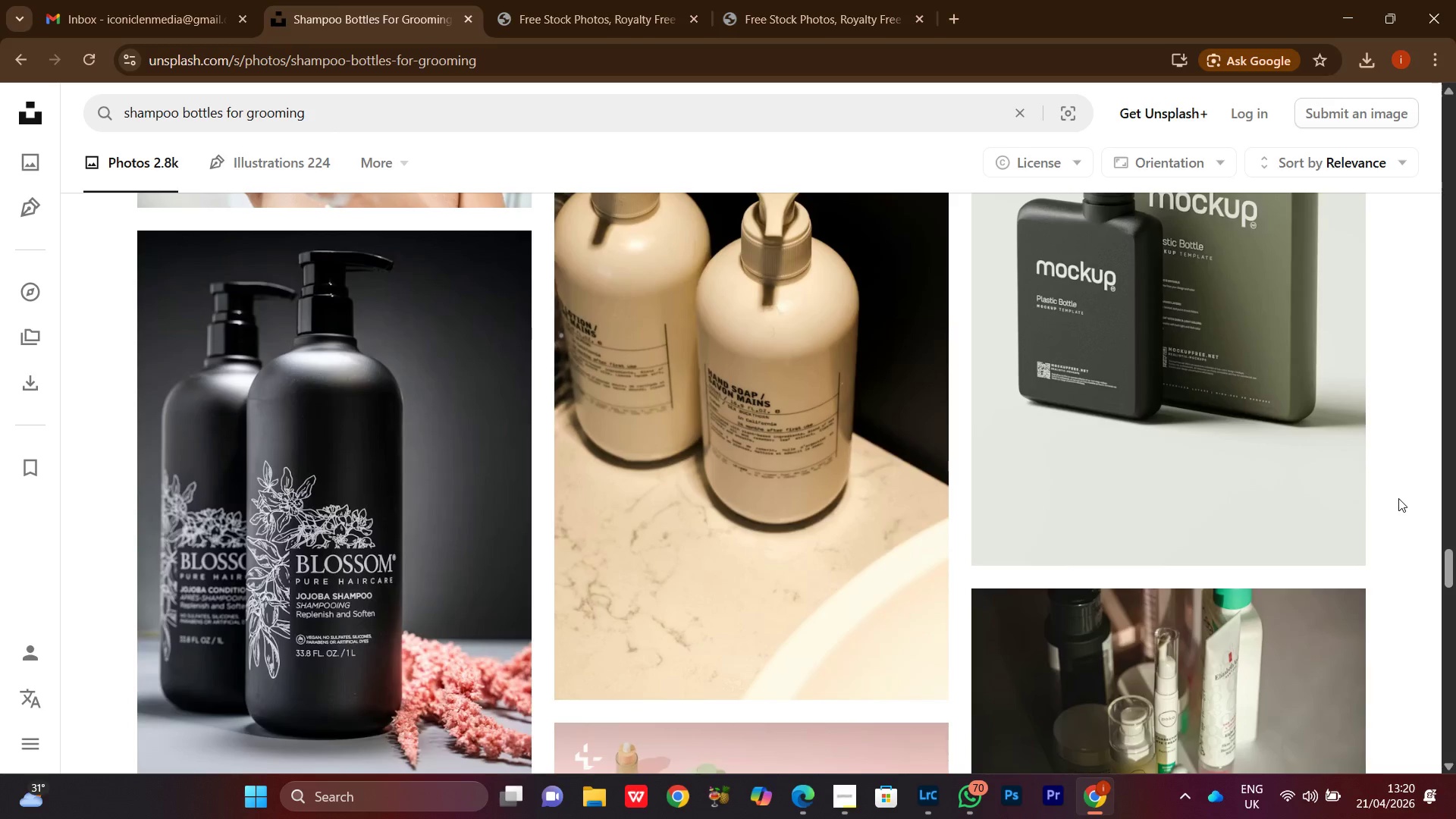 
scroll: coordinate [1398, 498], scroll_direction: up, amount: 1.0
 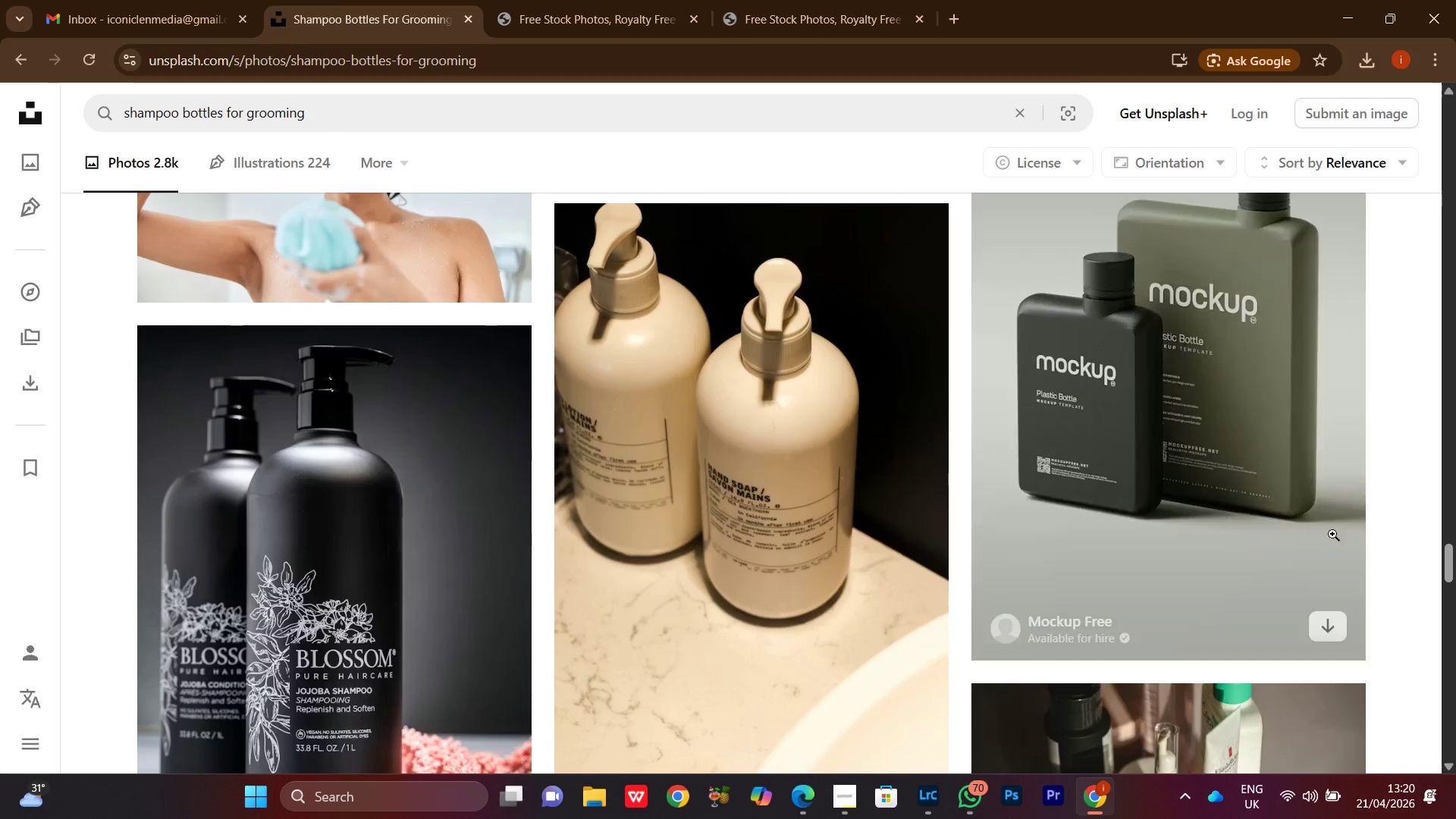 
mouse_move([1339, 532])
 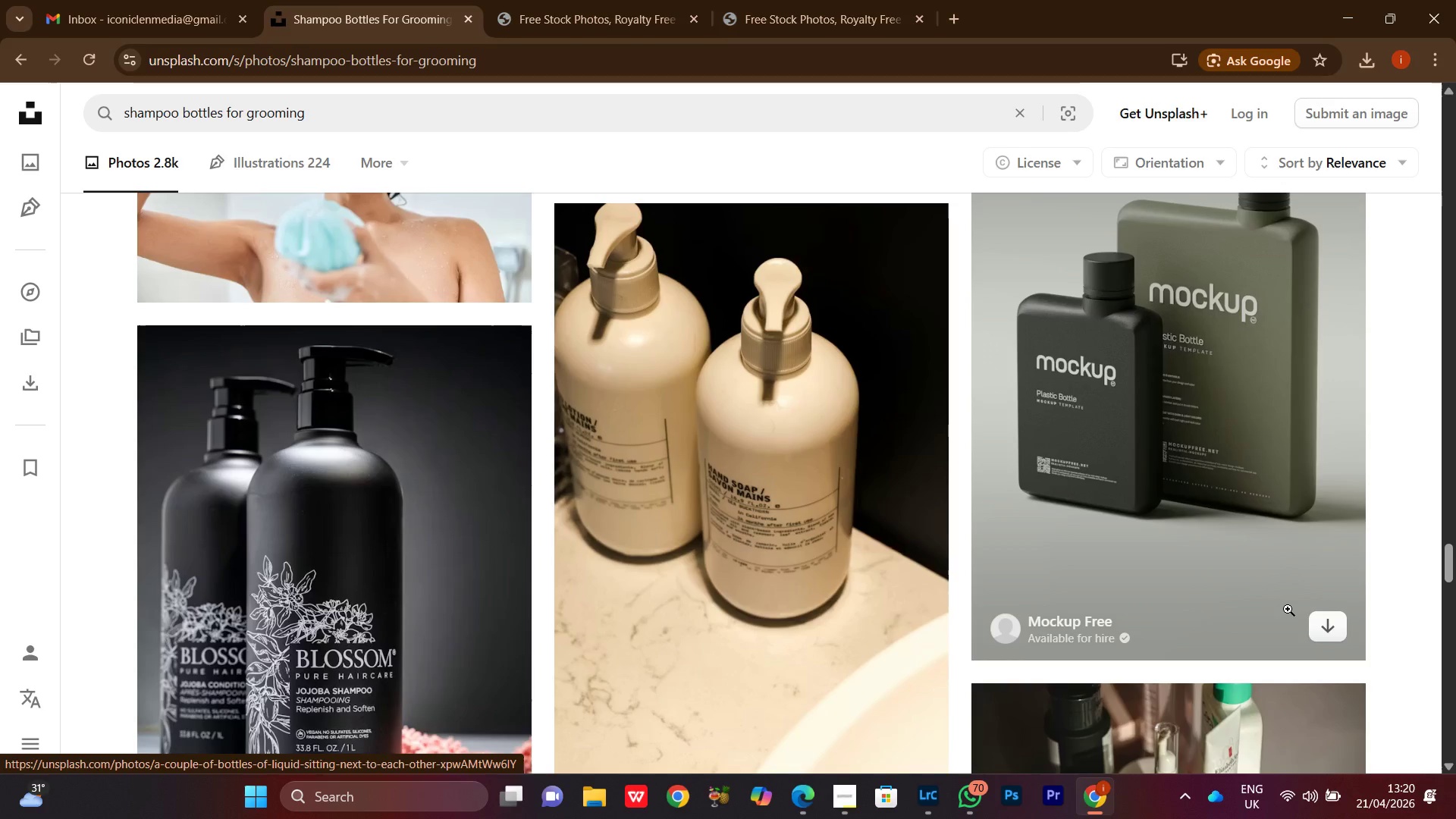 
scroll: coordinate [1288, 609], scroll_direction: down, amount: 2.0
 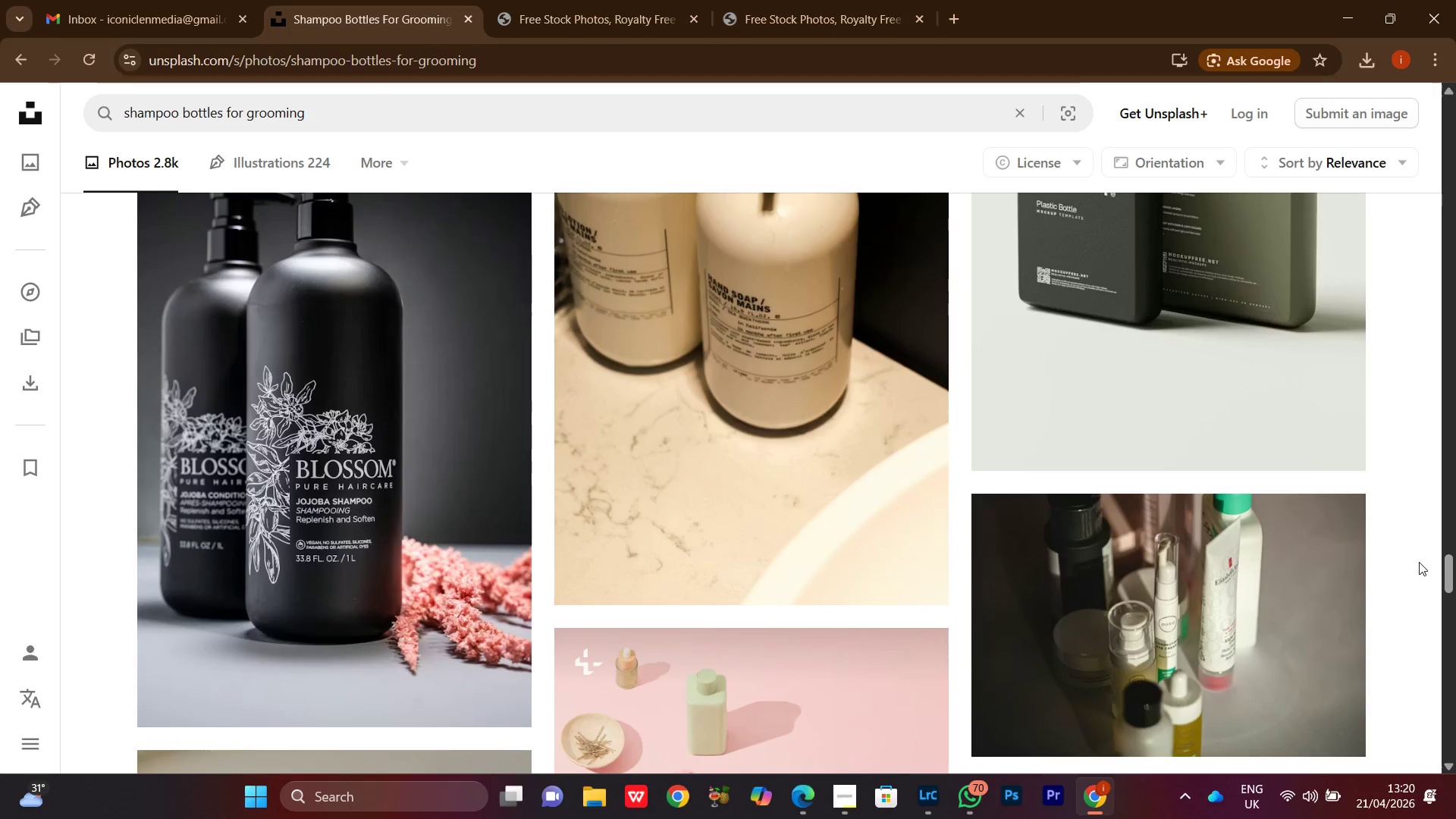 
scroll: coordinate [1418, 562], scroll_direction: up, amount: 10.0
 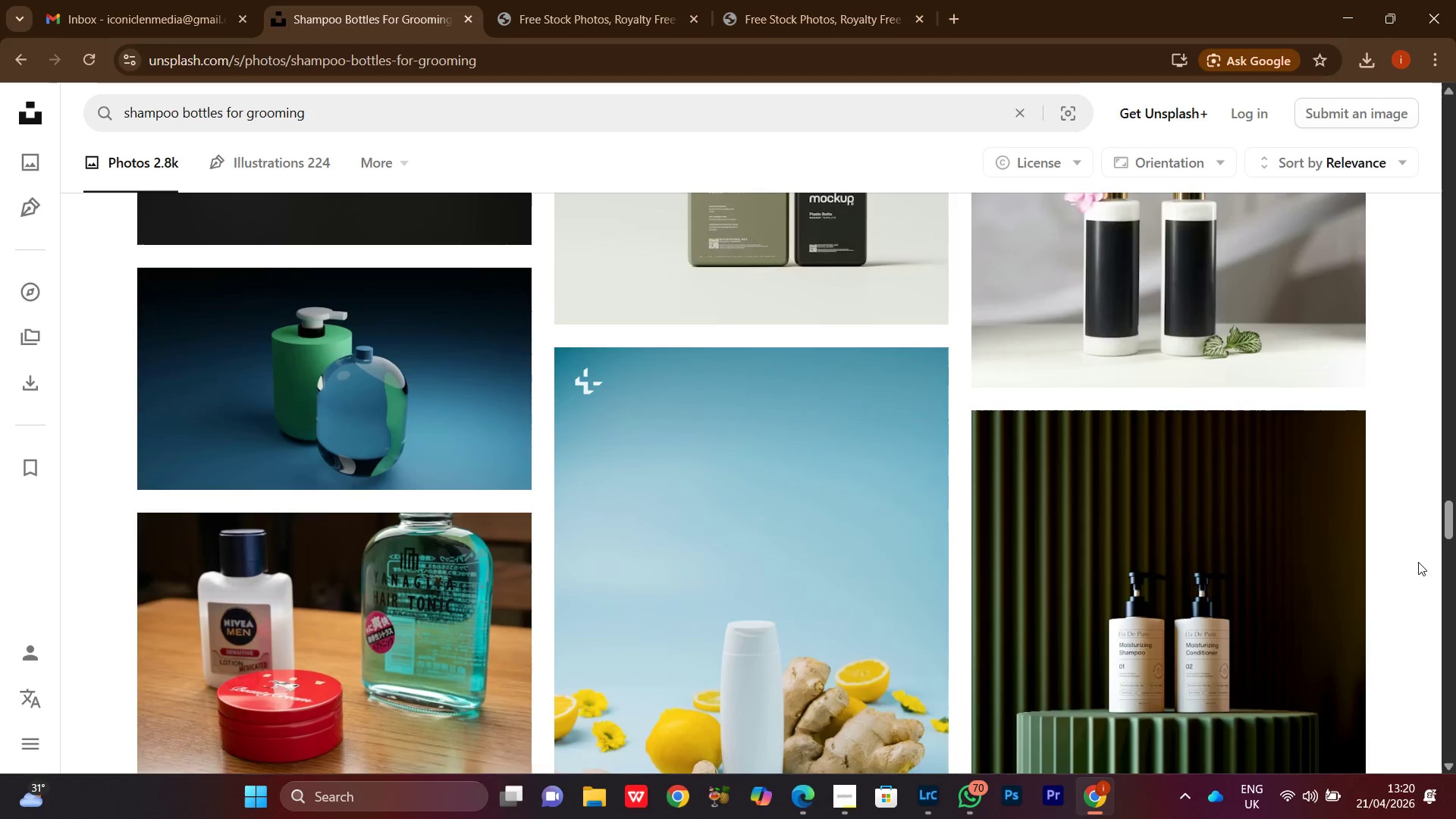 
scroll: coordinate [1418, 563], scroll_direction: down, amount: 1.0
 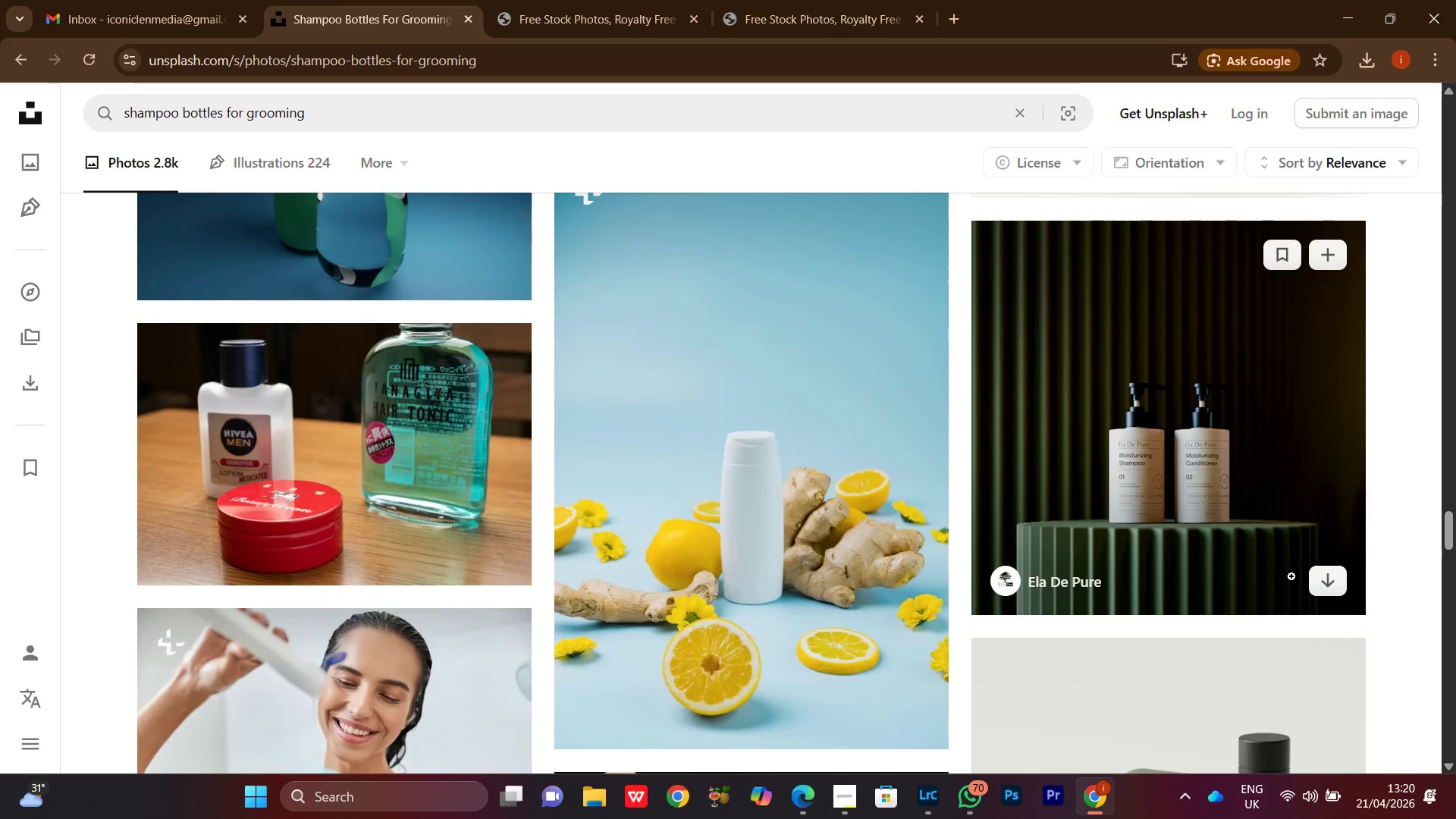 
left_click([1318, 582])
 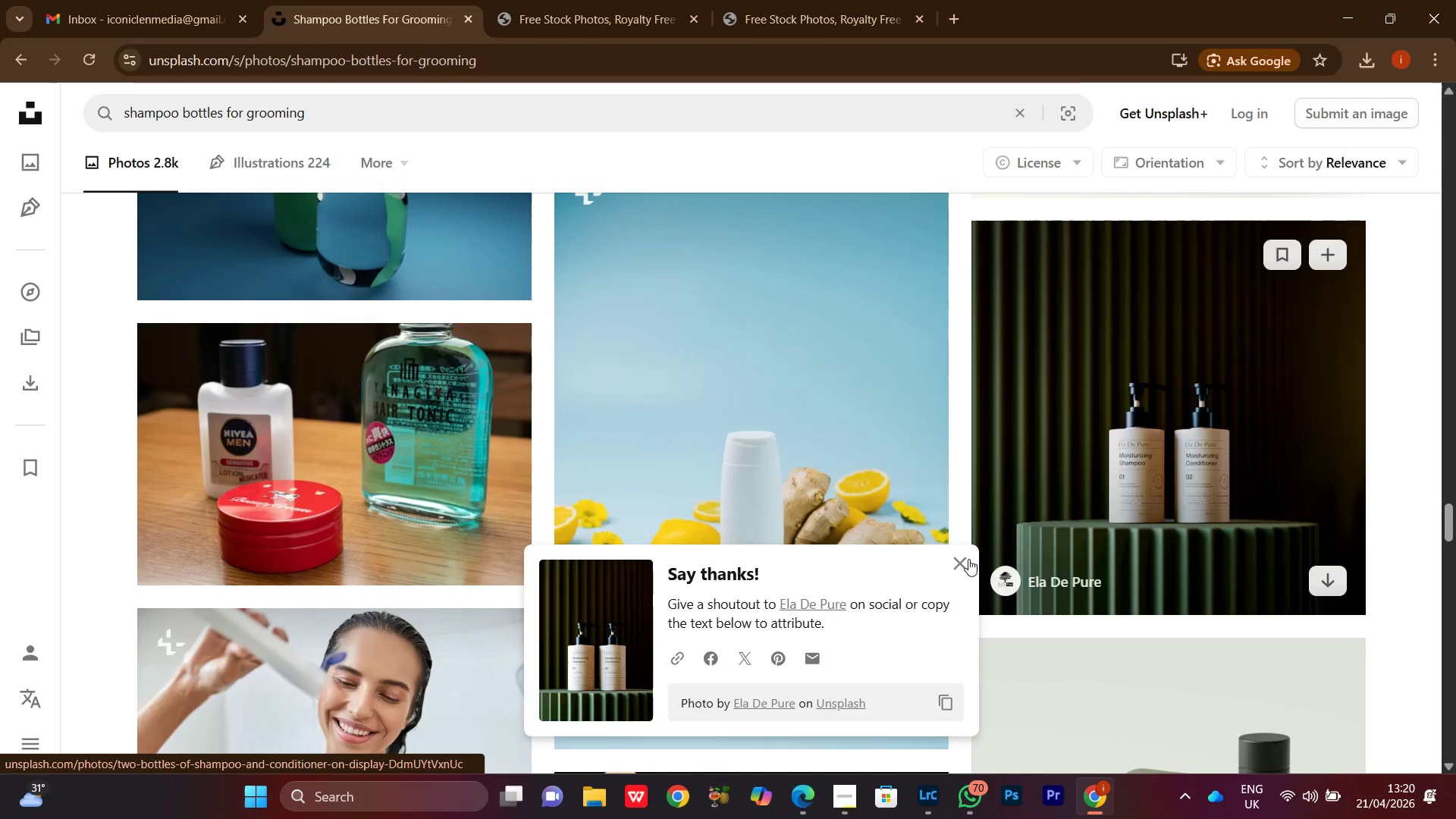 
left_click([959, 561])
 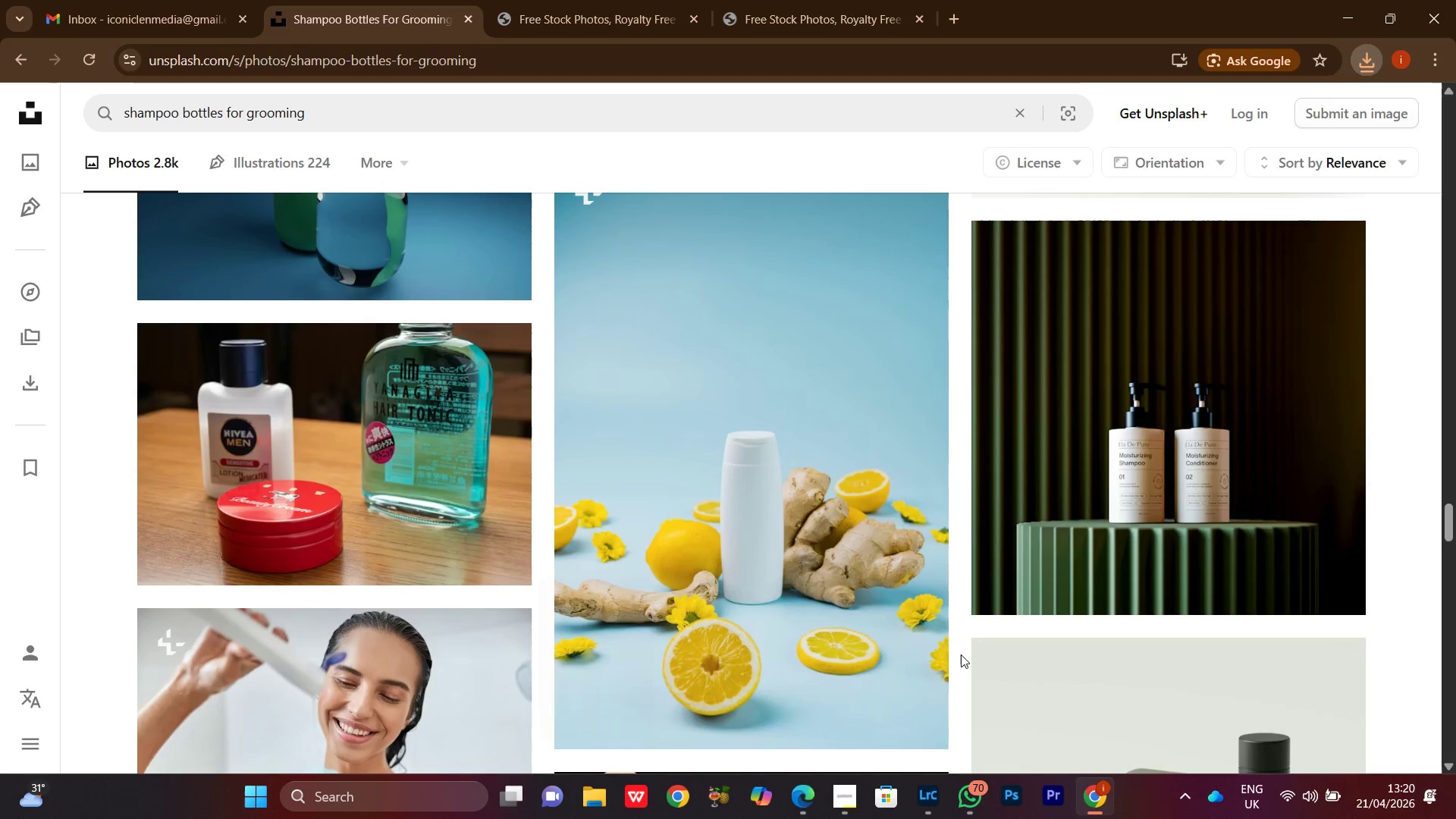 
scroll: coordinate [964, 644], scroll_direction: down, amount: 19.0
 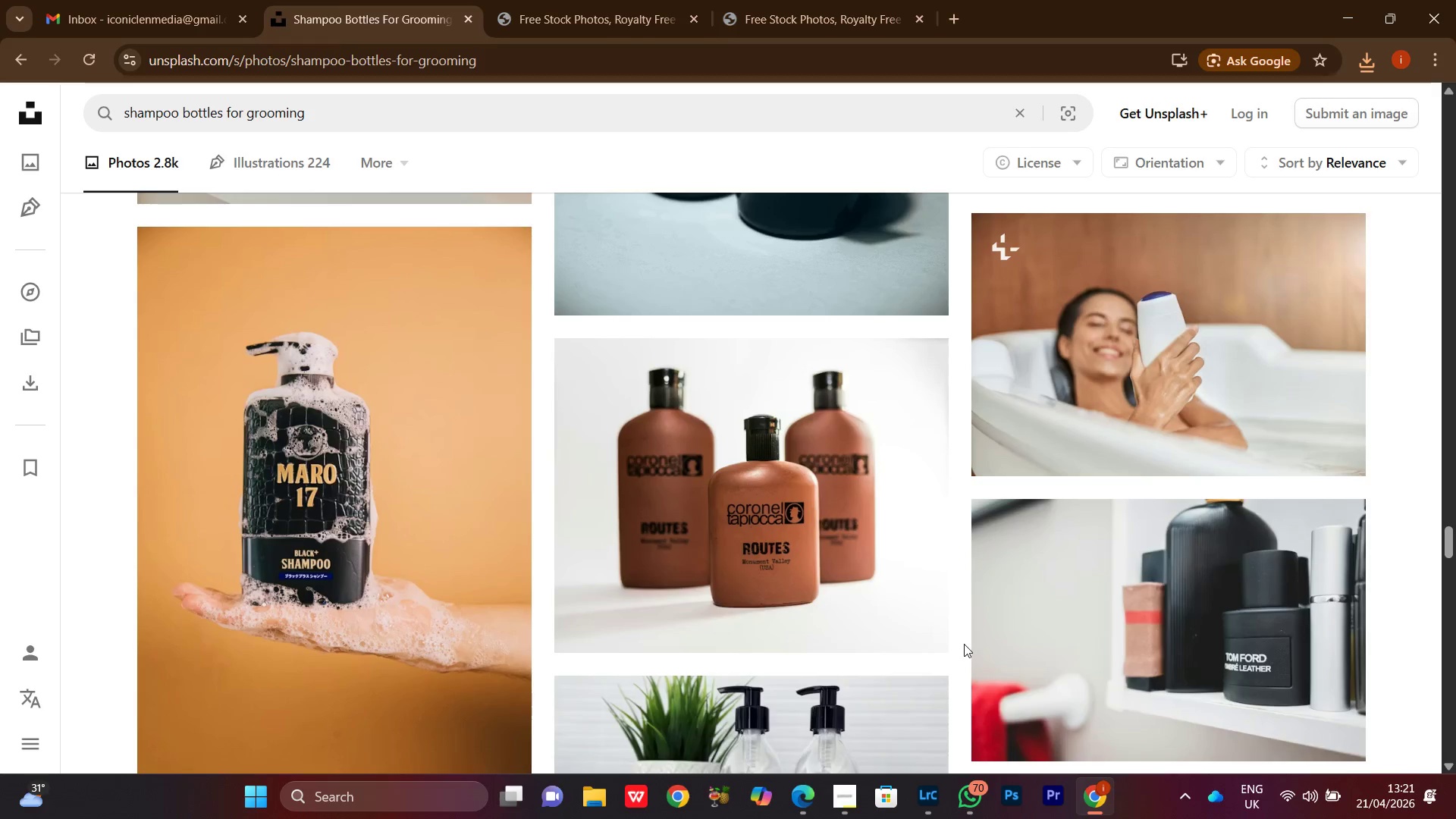 
scroll: coordinate [964, 644], scroll_direction: up, amount: 2.0
 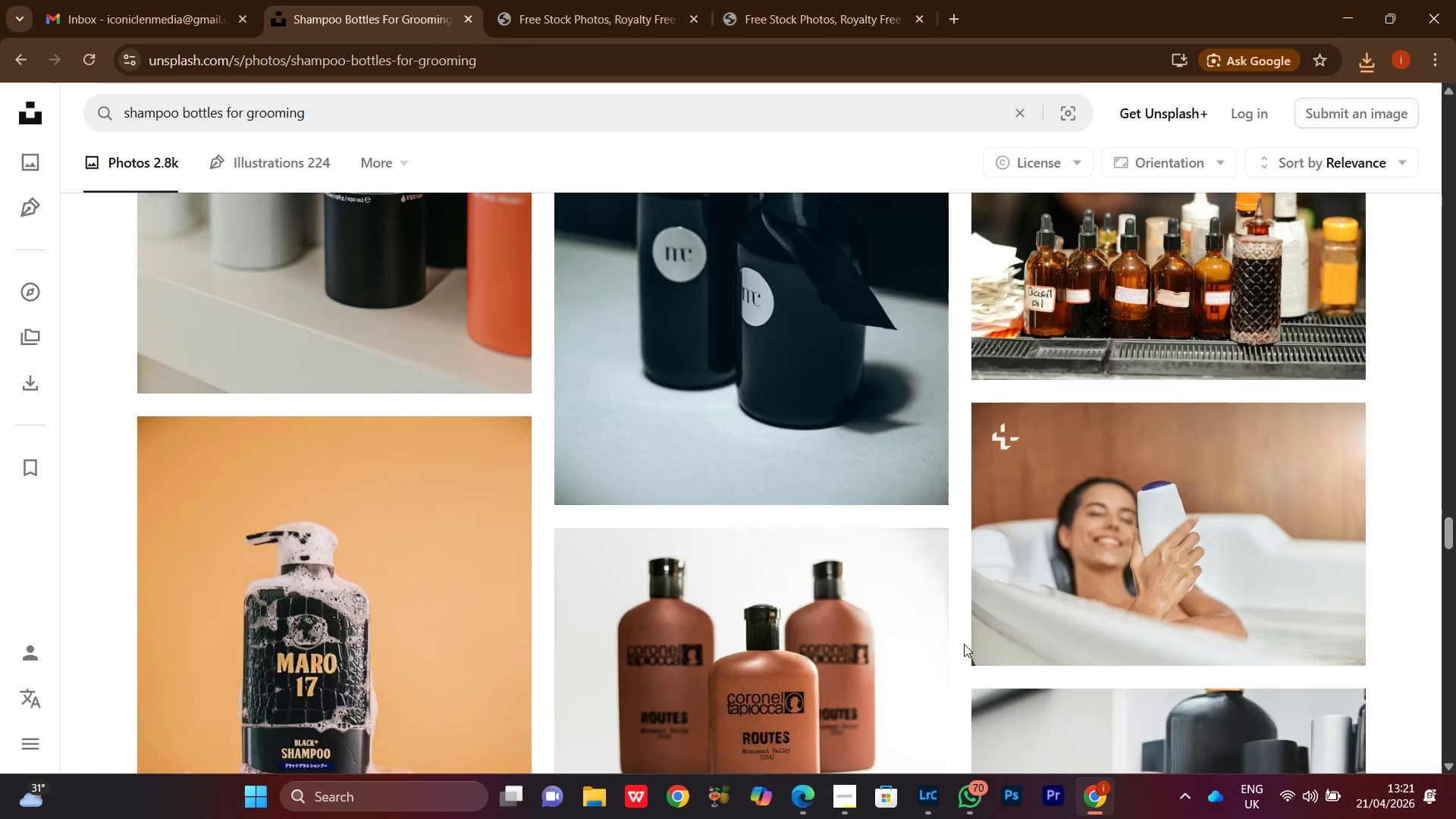 
scroll: coordinate [964, 644], scroll_direction: down, amount: 3.0
 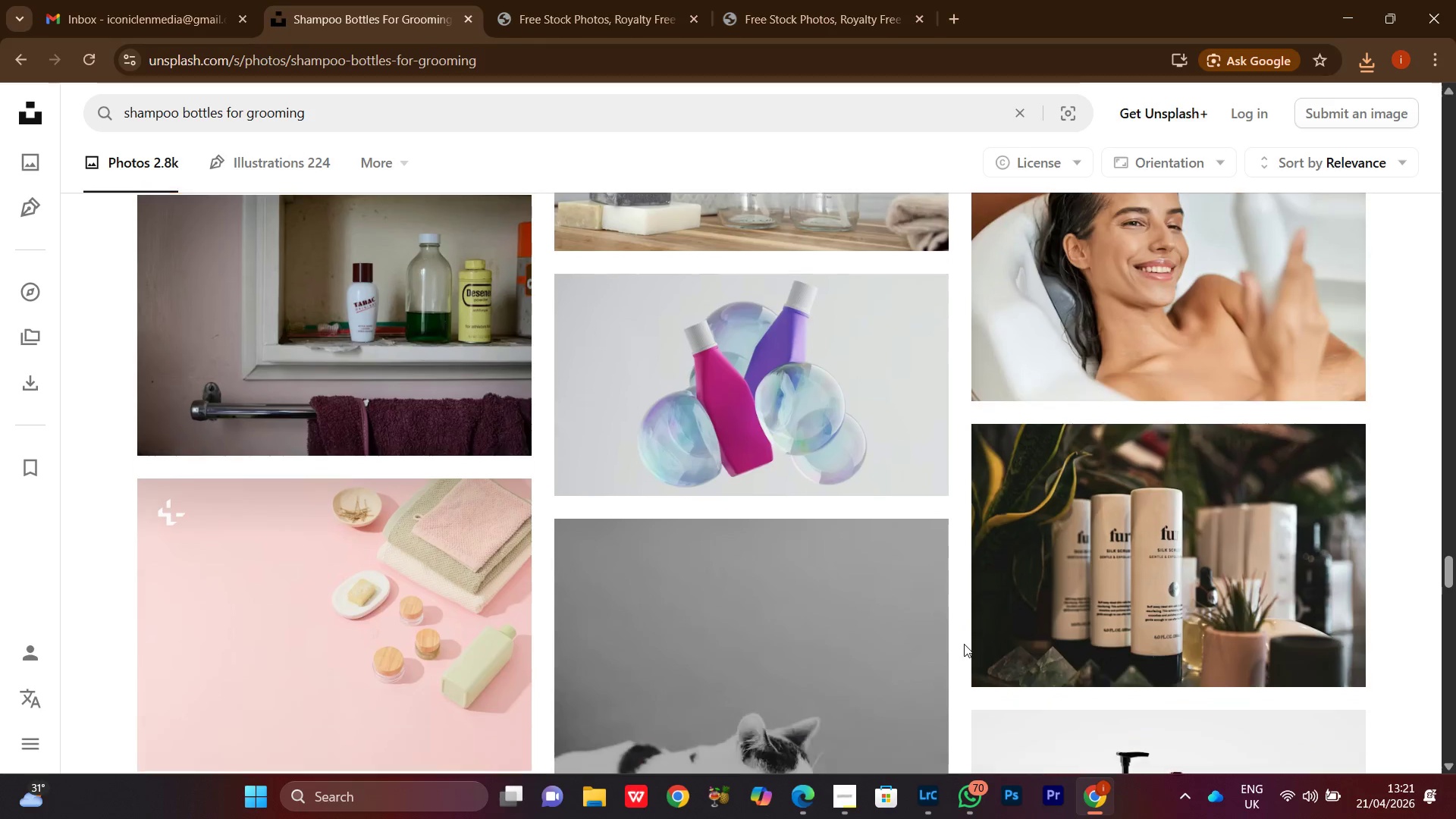 
scroll: coordinate [964, 644], scroll_direction: up, amount: 2.0
 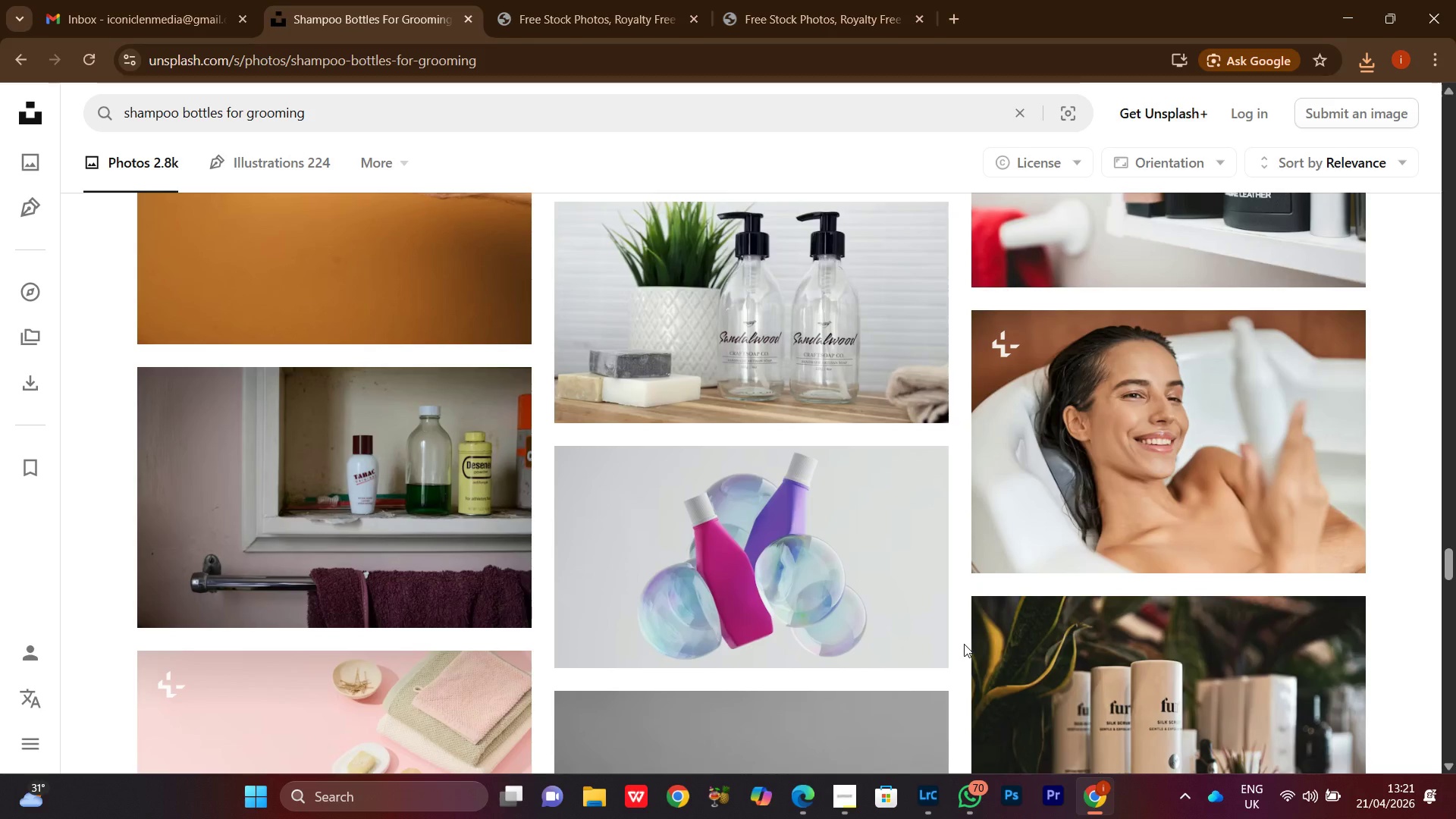 
scroll: coordinate [964, 644], scroll_direction: down, amount: 5.0
 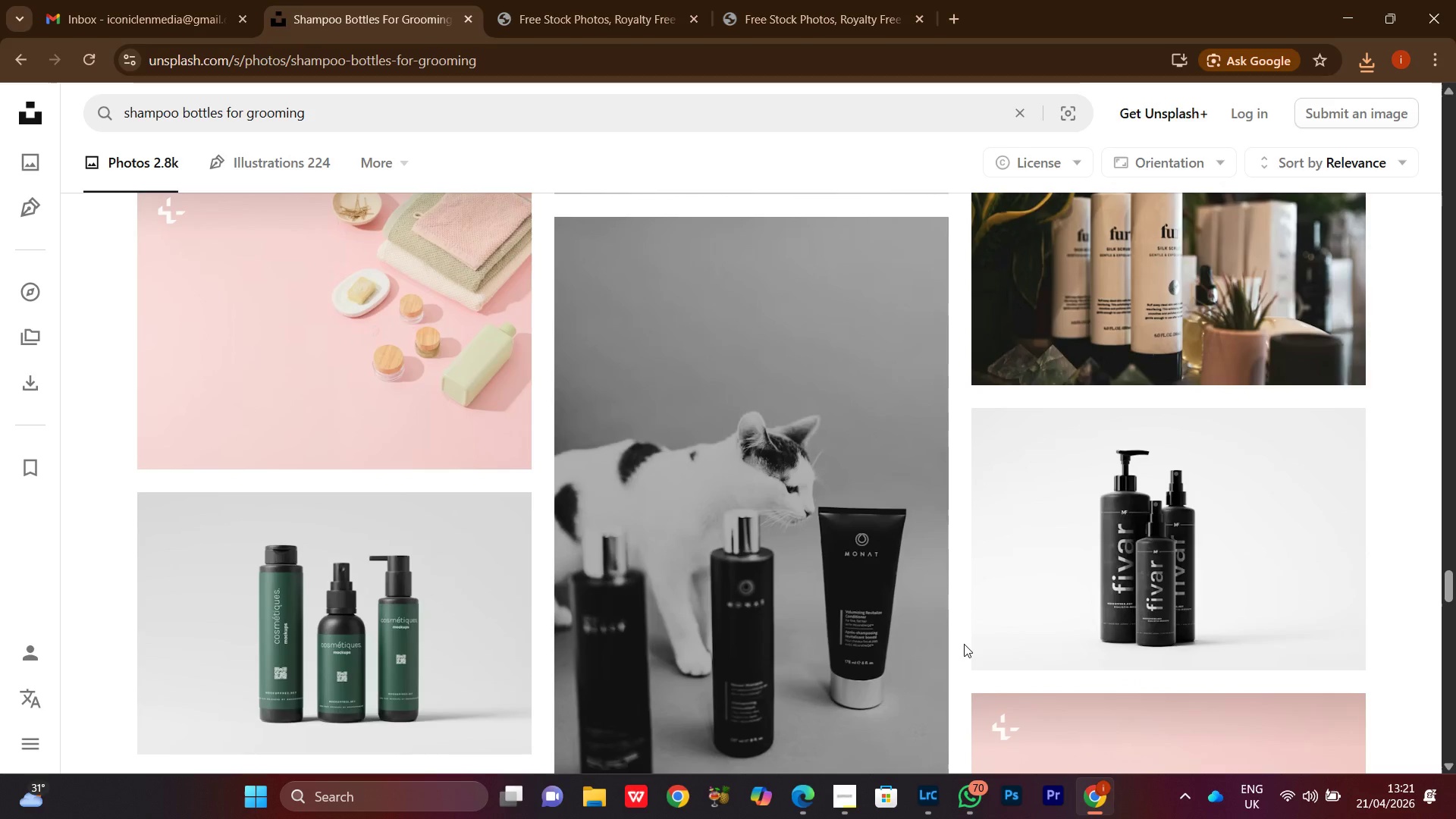 
wait(8.18)
 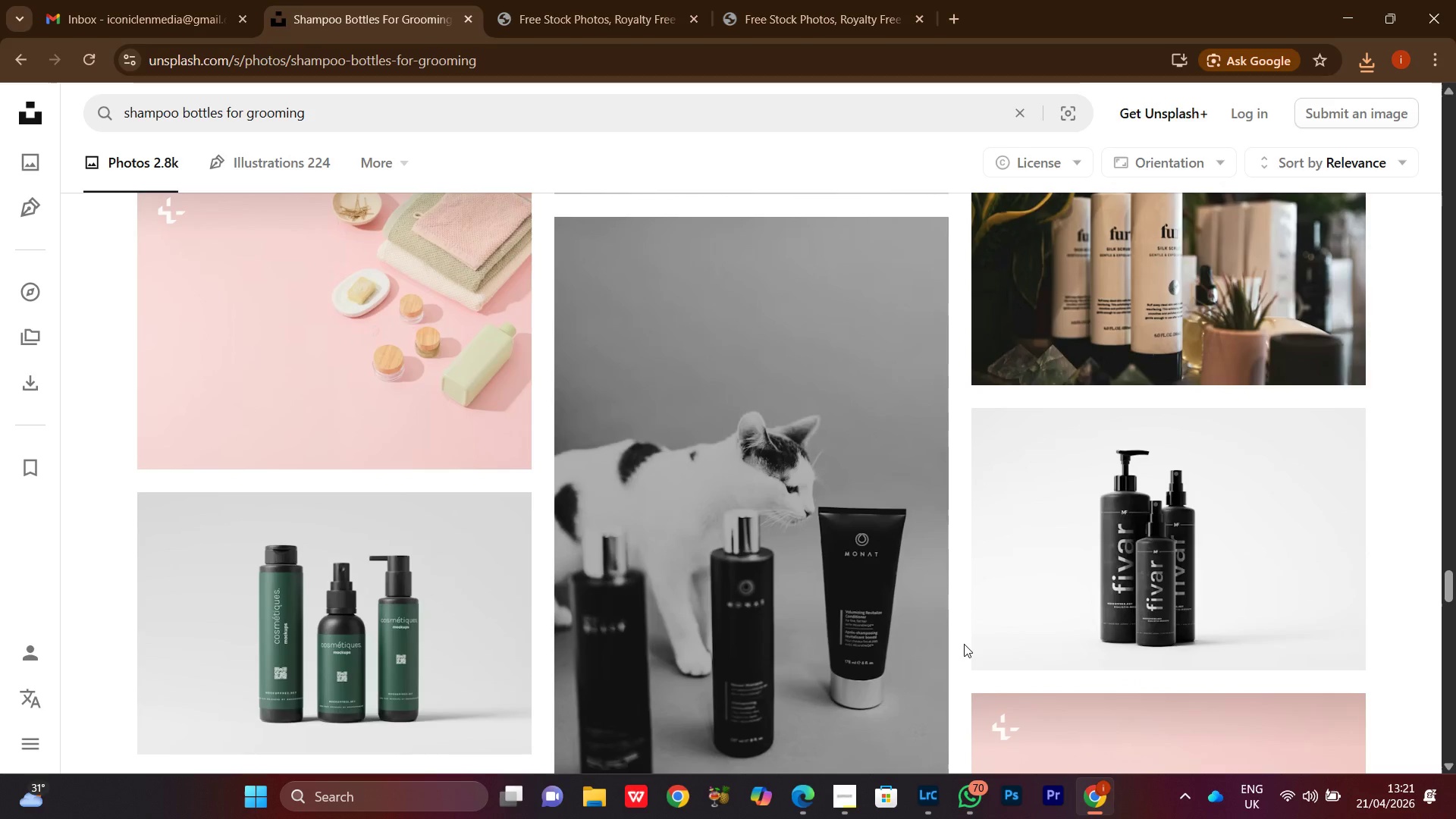 
scroll: coordinate [964, 644], scroll_direction: down, amount: 1.0
 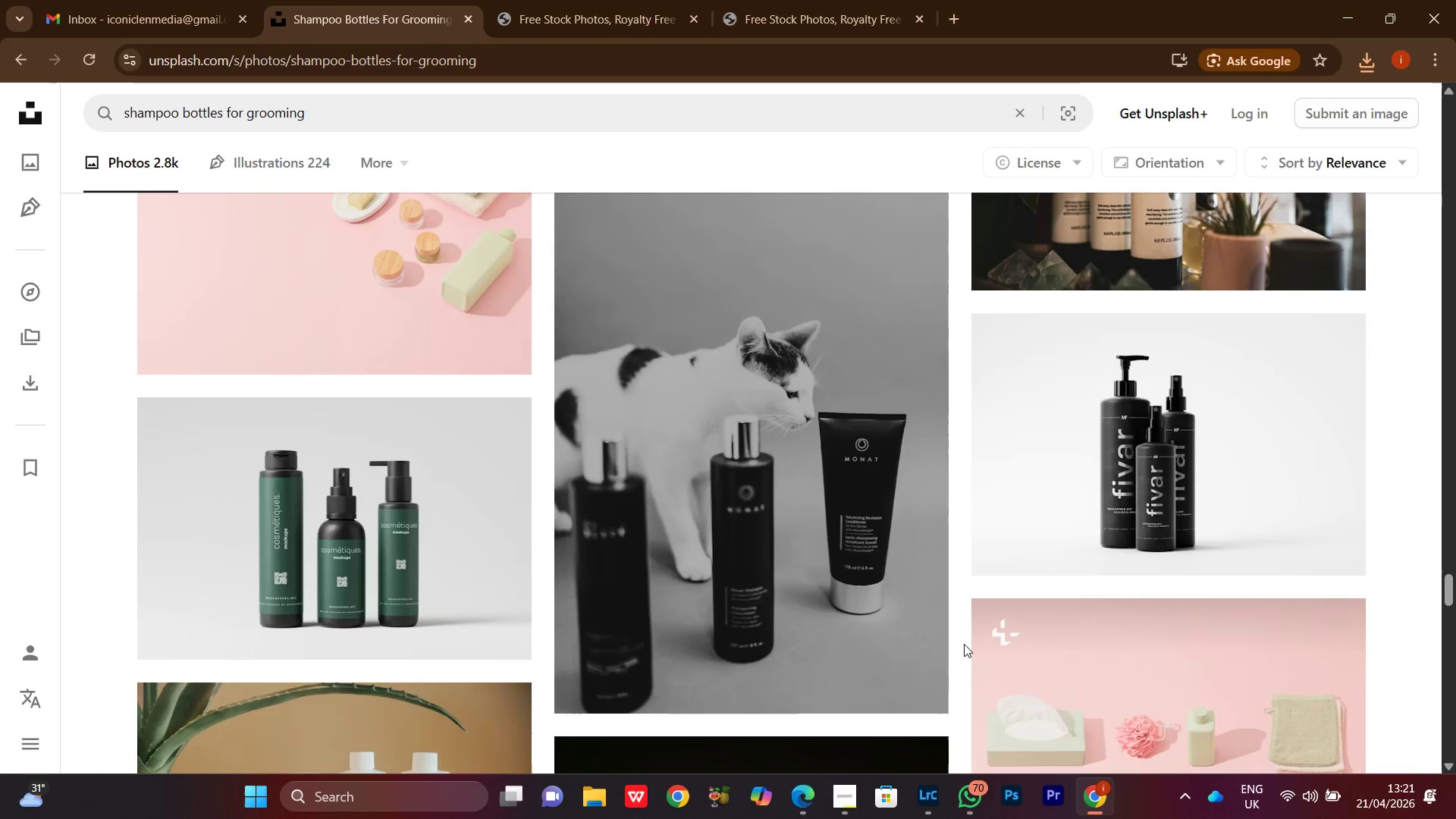 
wait(8.76)
 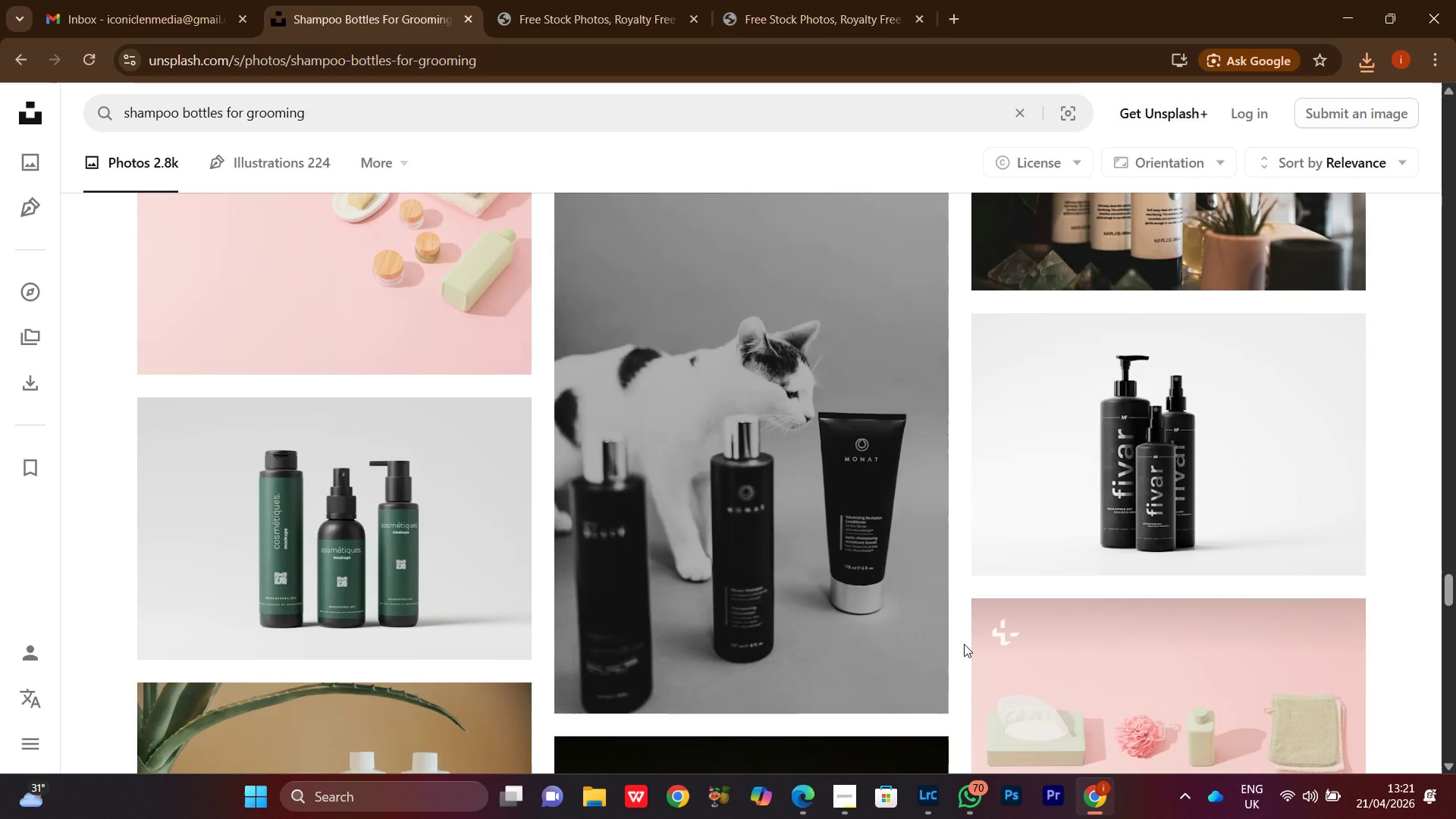 
scroll: coordinate [1391, 420], scroll_direction: down, amount: 1.0
 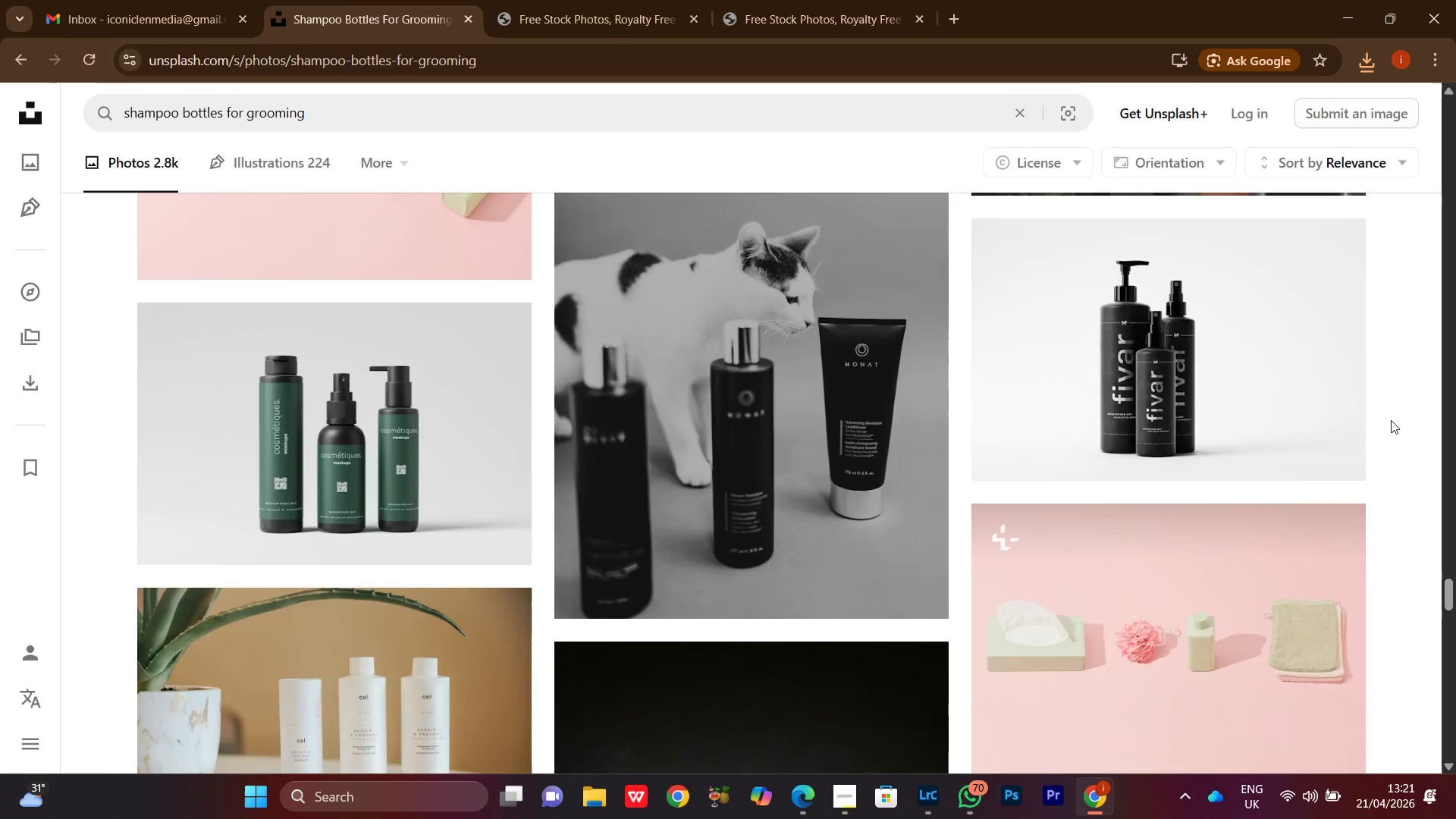 
scroll: coordinate [1391, 420], scroll_direction: up, amount: 1.0
 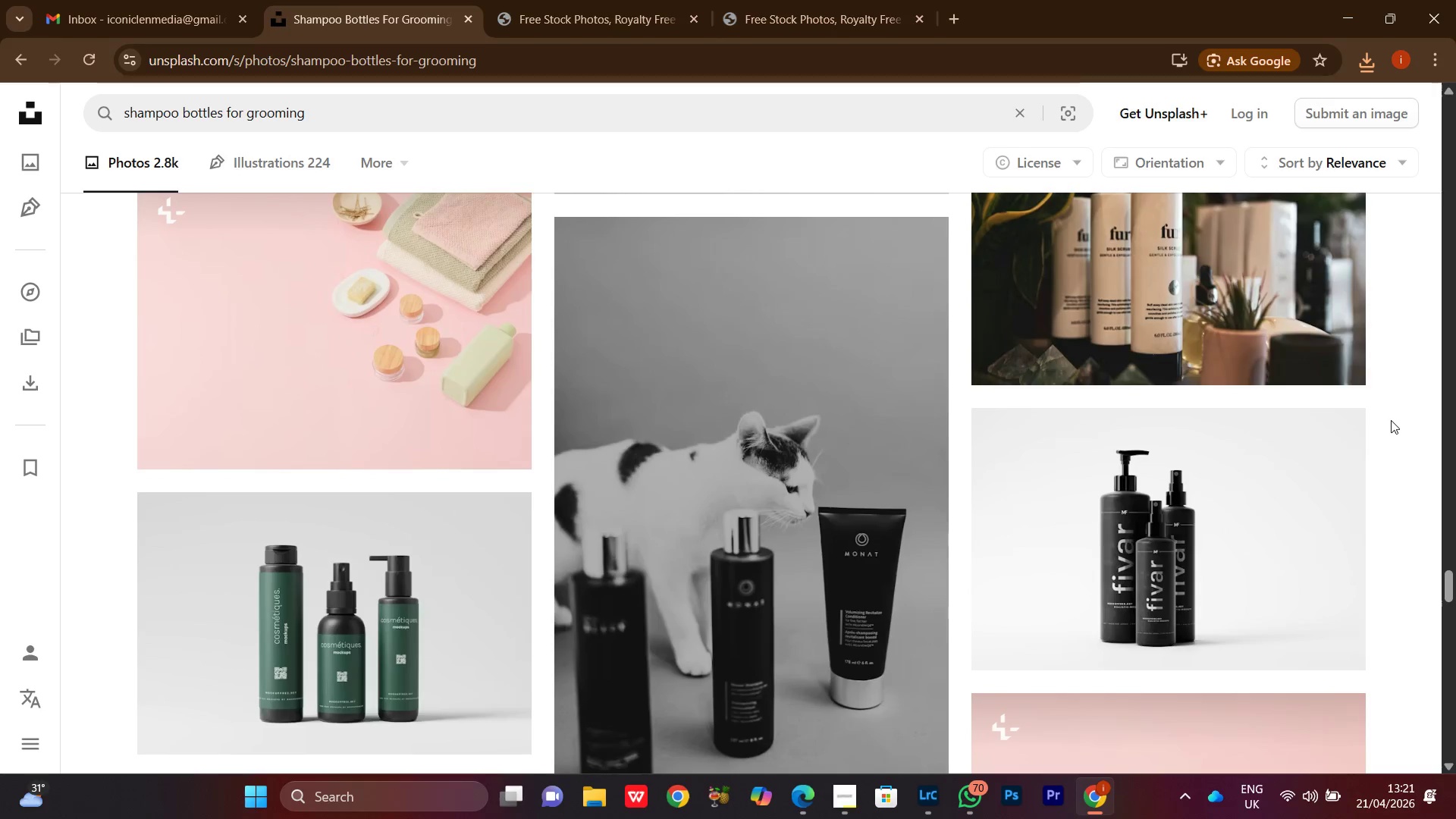 
scroll: coordinate [1391, 420], scroll_direction: down, amount: 1.0
 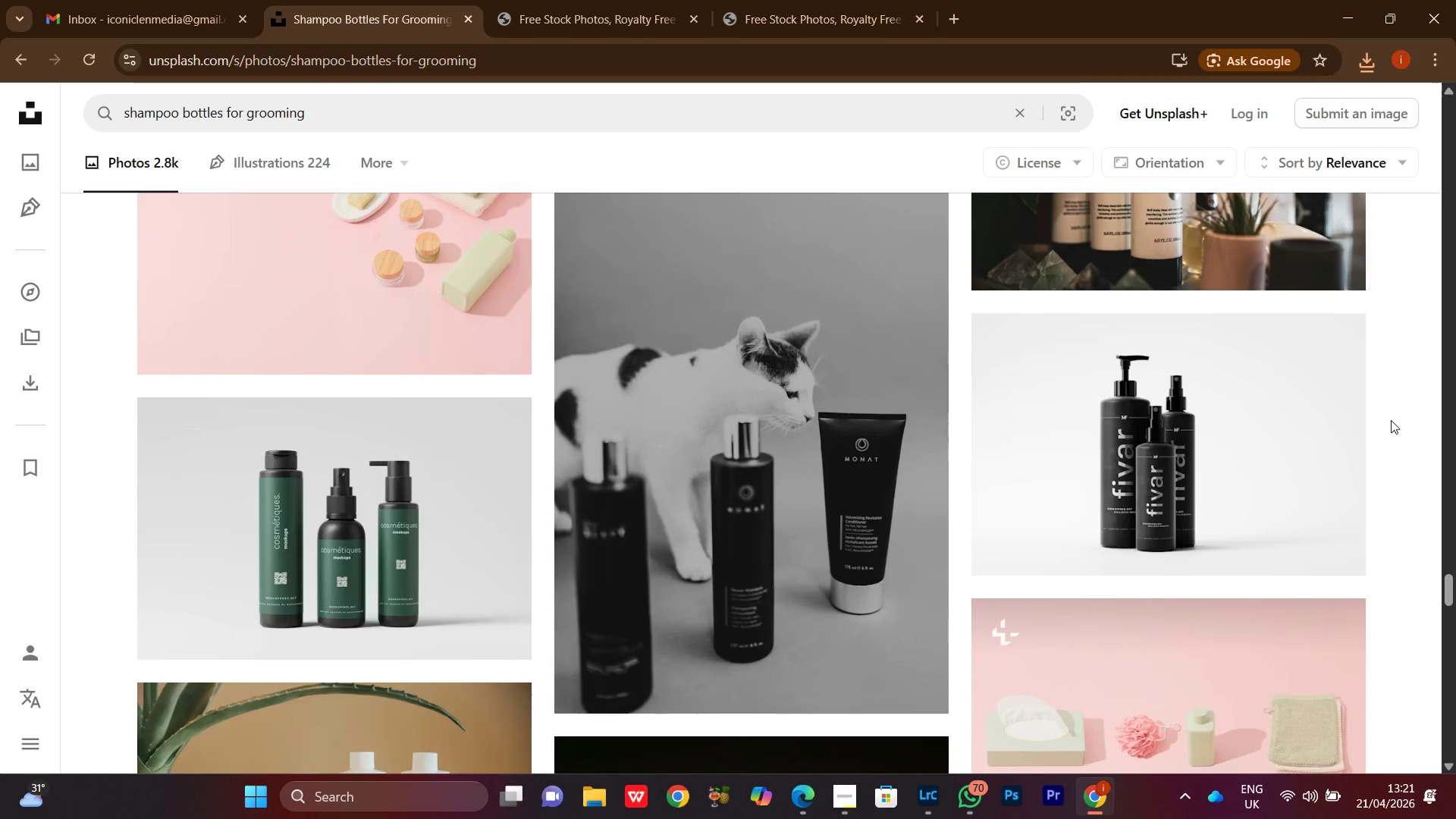 
scroll: coordinate [1391, 420], scroll_direction: up, amount: 3.0
 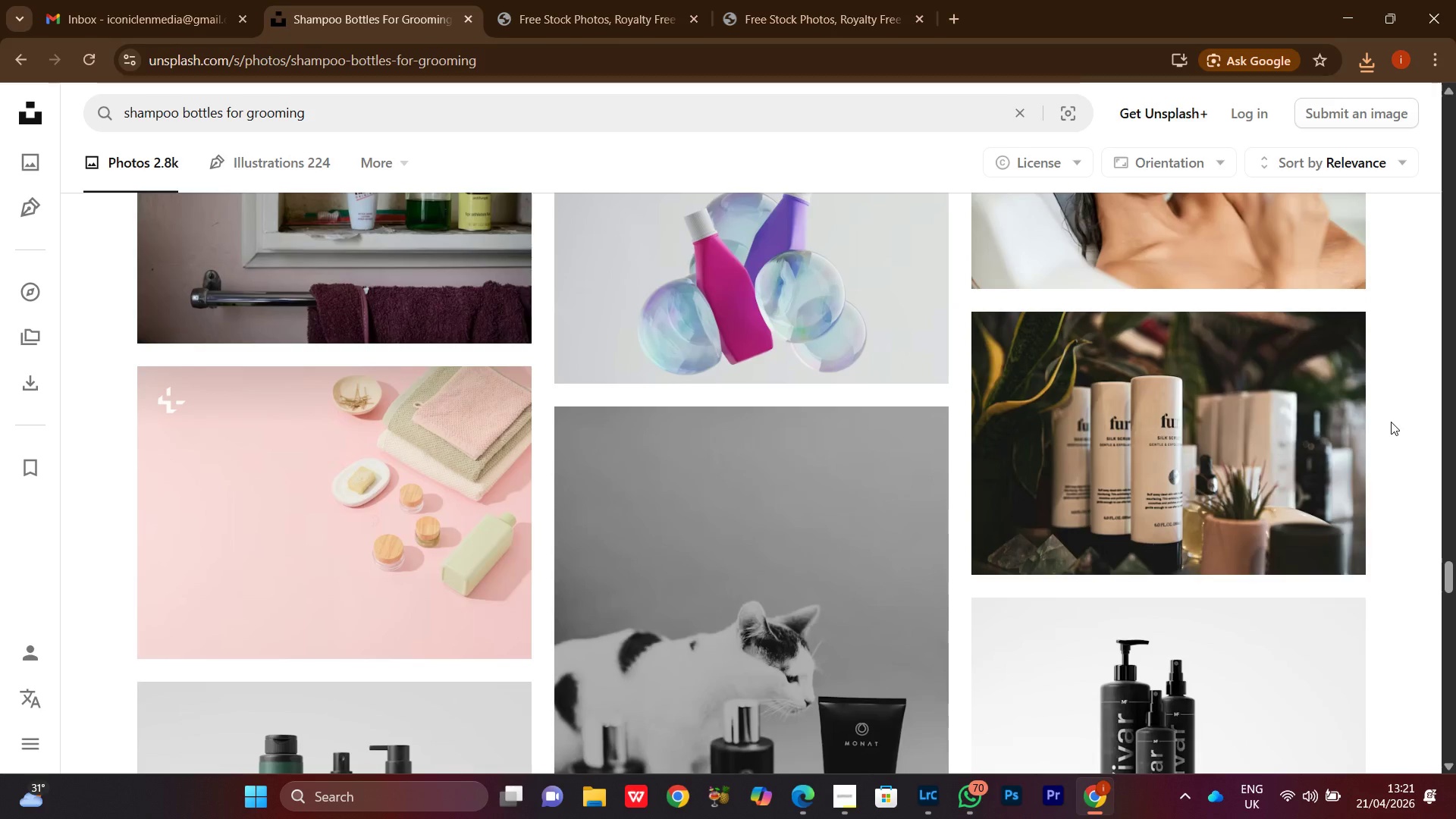 
scroll: coordinate [1392, 429], scroll_direction: down, amount: 5.0
 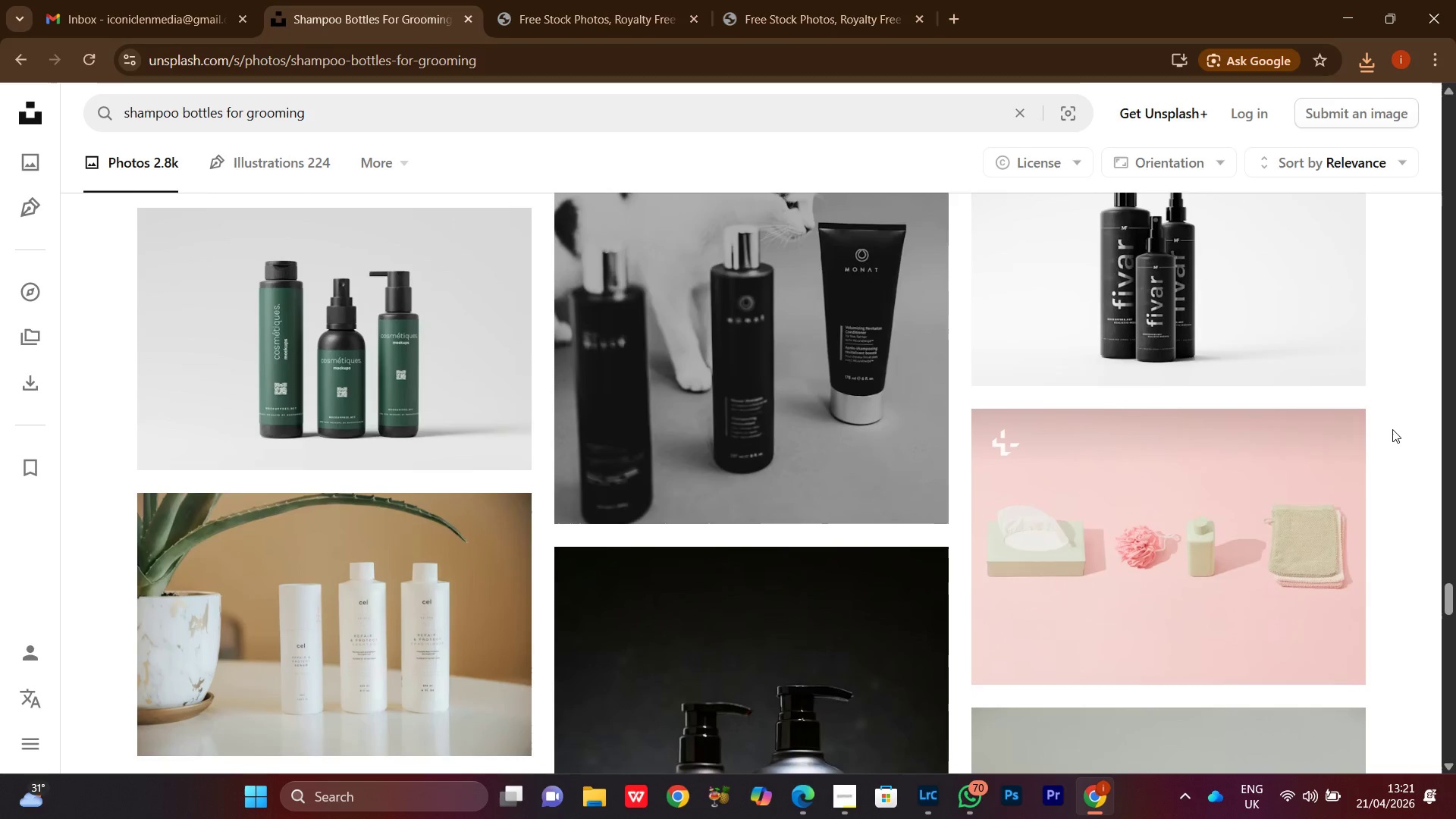 
scroll: coordinate [1392, 429], scroll_direction: up, amount: 1.0
 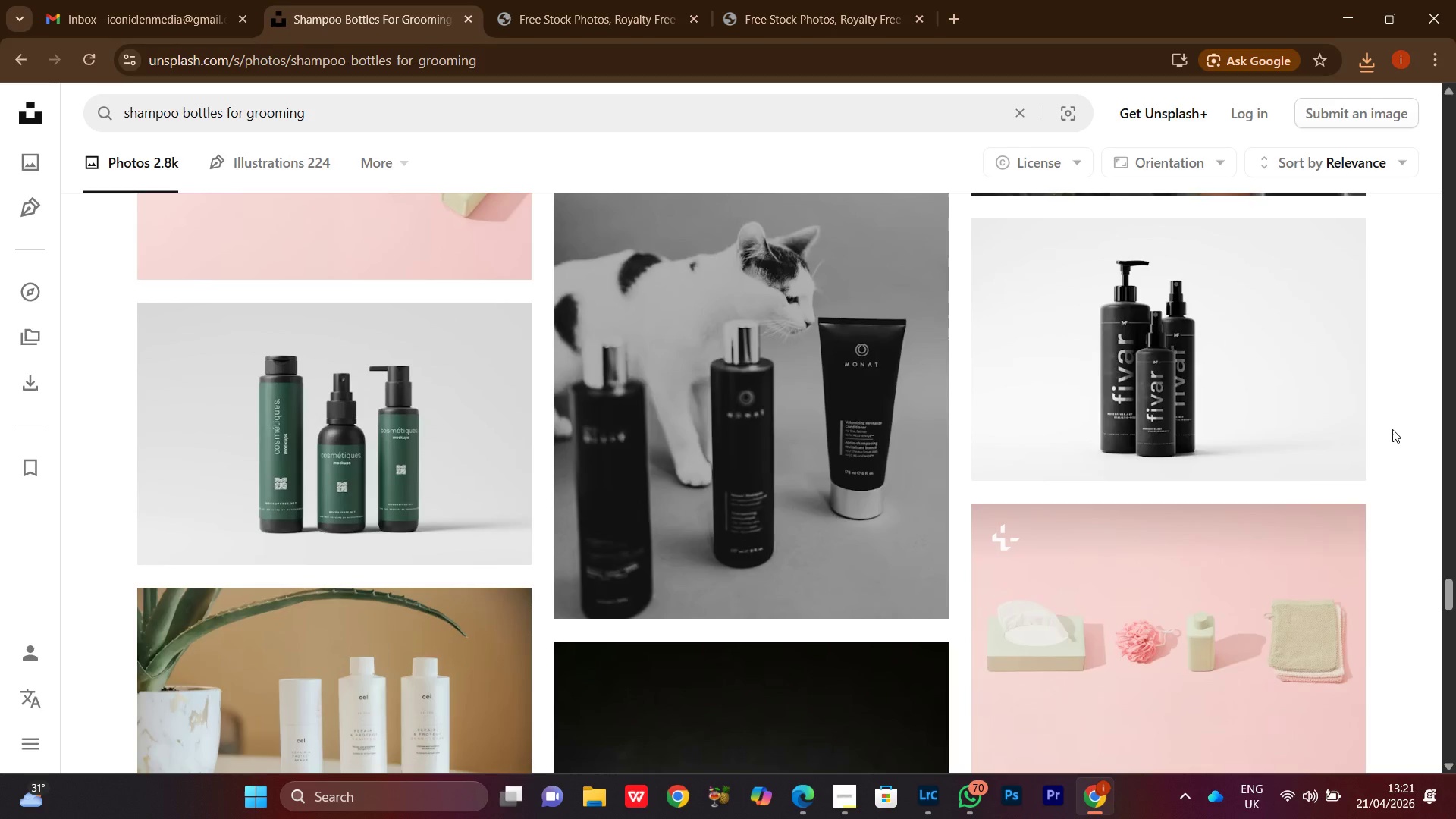 
scroll: coordinate [1392, 429], scroll_direction: down, amount: 5.0
 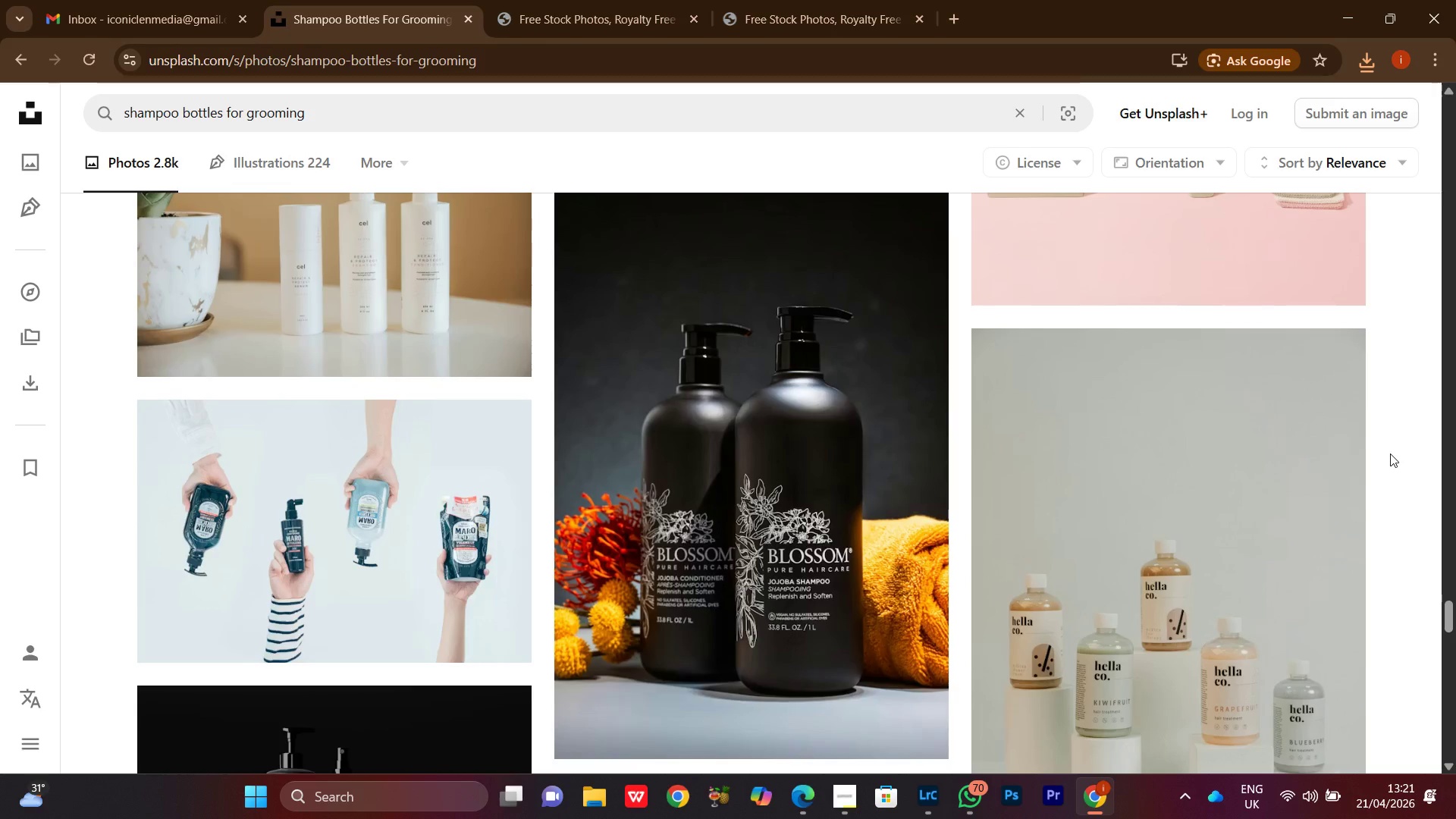 
scroll: coordinate [1389, 449], scroll_direction: up, amount: 1.0
 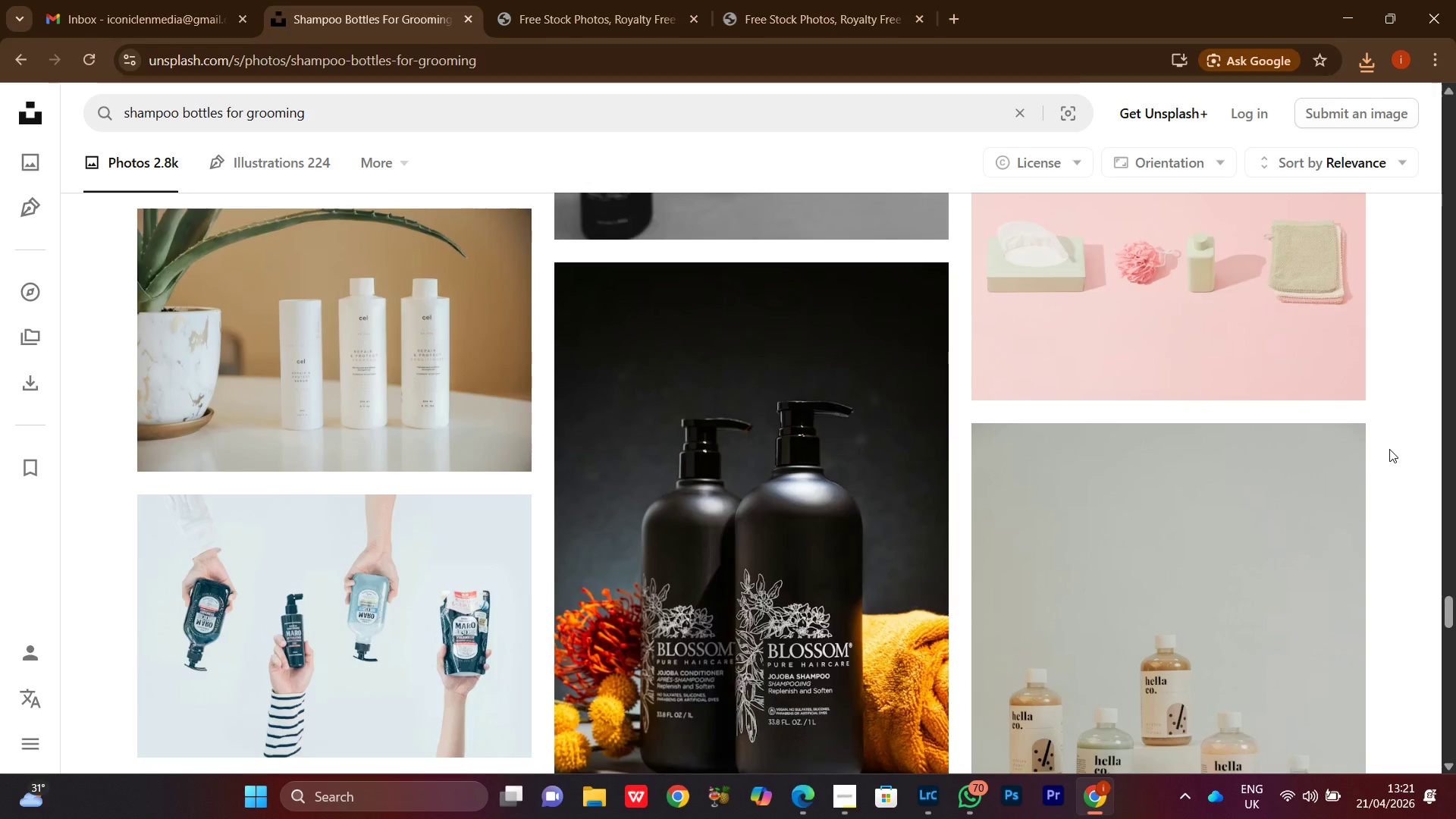 
scroll: coordinate [1406, 472], scroll_direction: down, amount: 9.0
 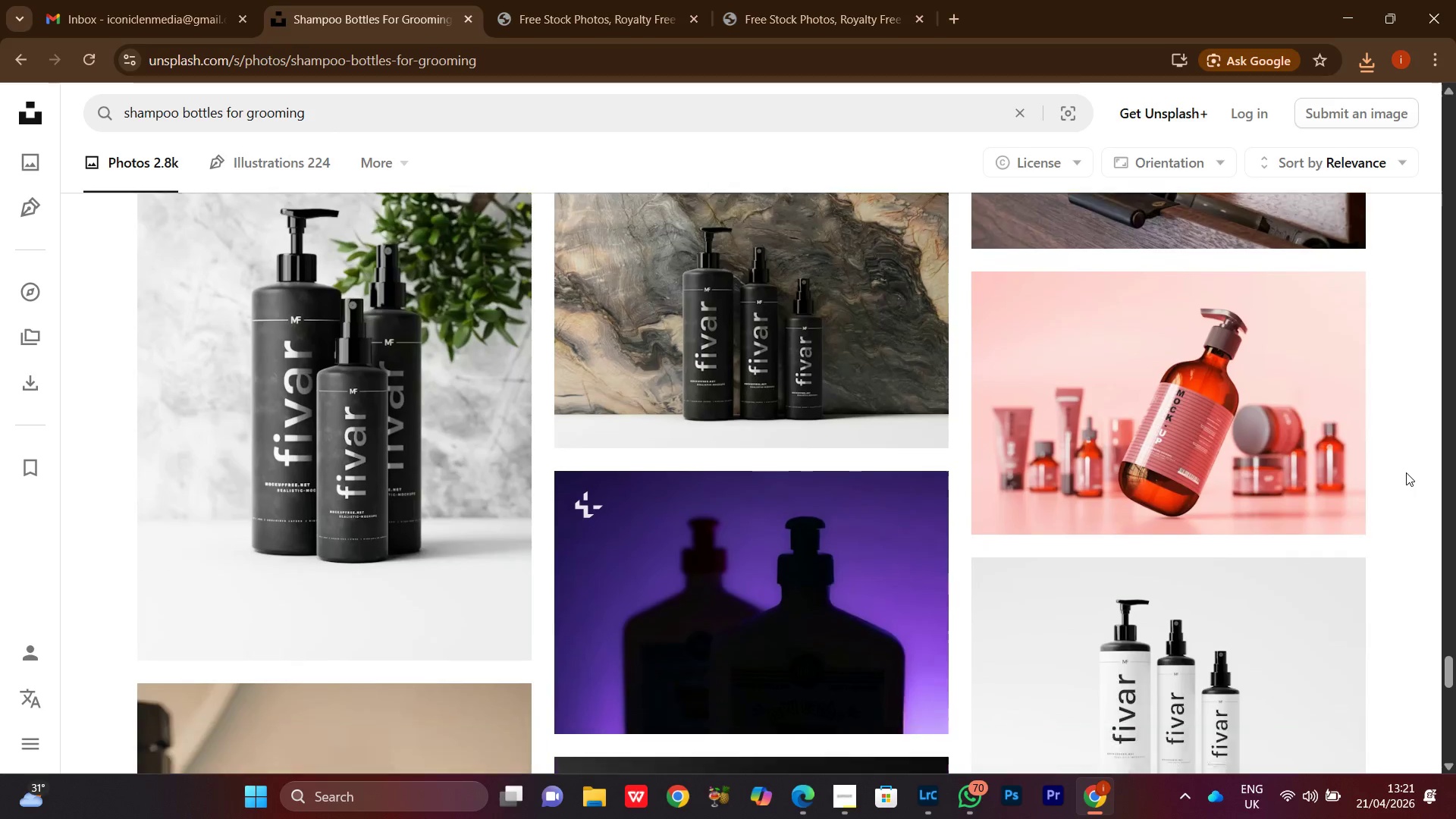 
scroll: coordinate [1406, 472], scroll_direction: up, amount: 3.0
 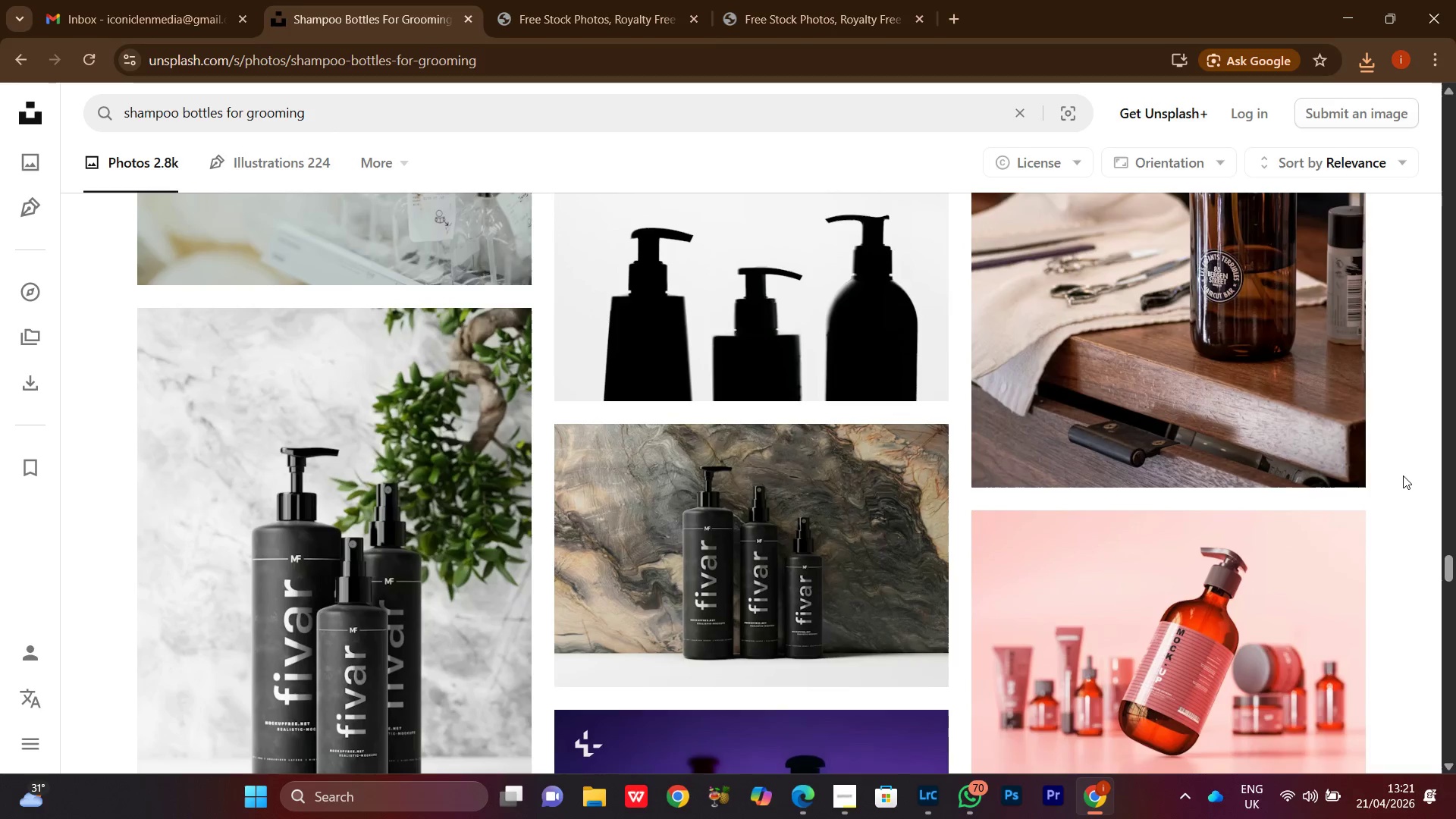 
scroll: coordinate [1402, 475], scroll_direction: down, amount: 2.0
 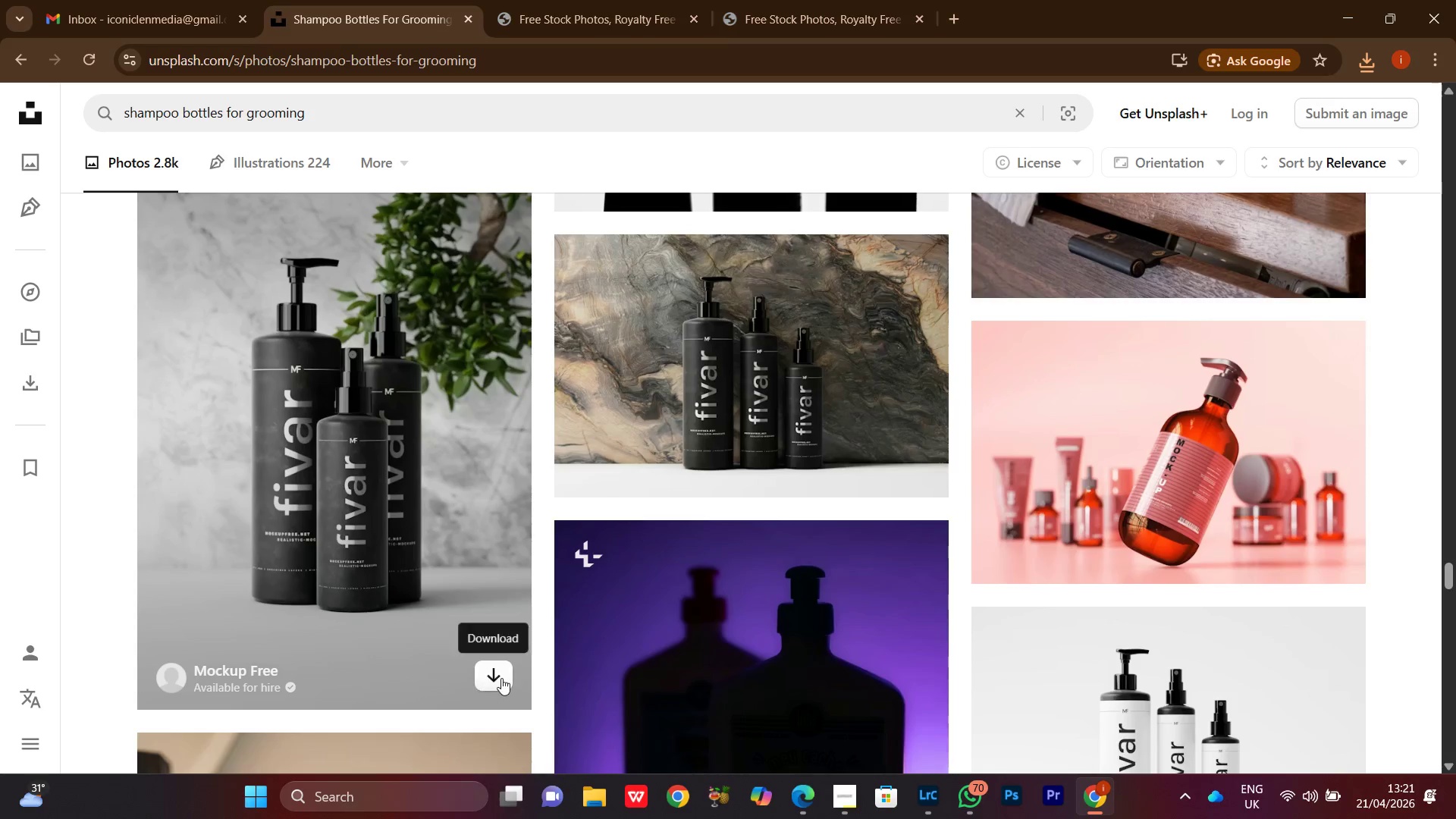 
left_click([500, 679])
 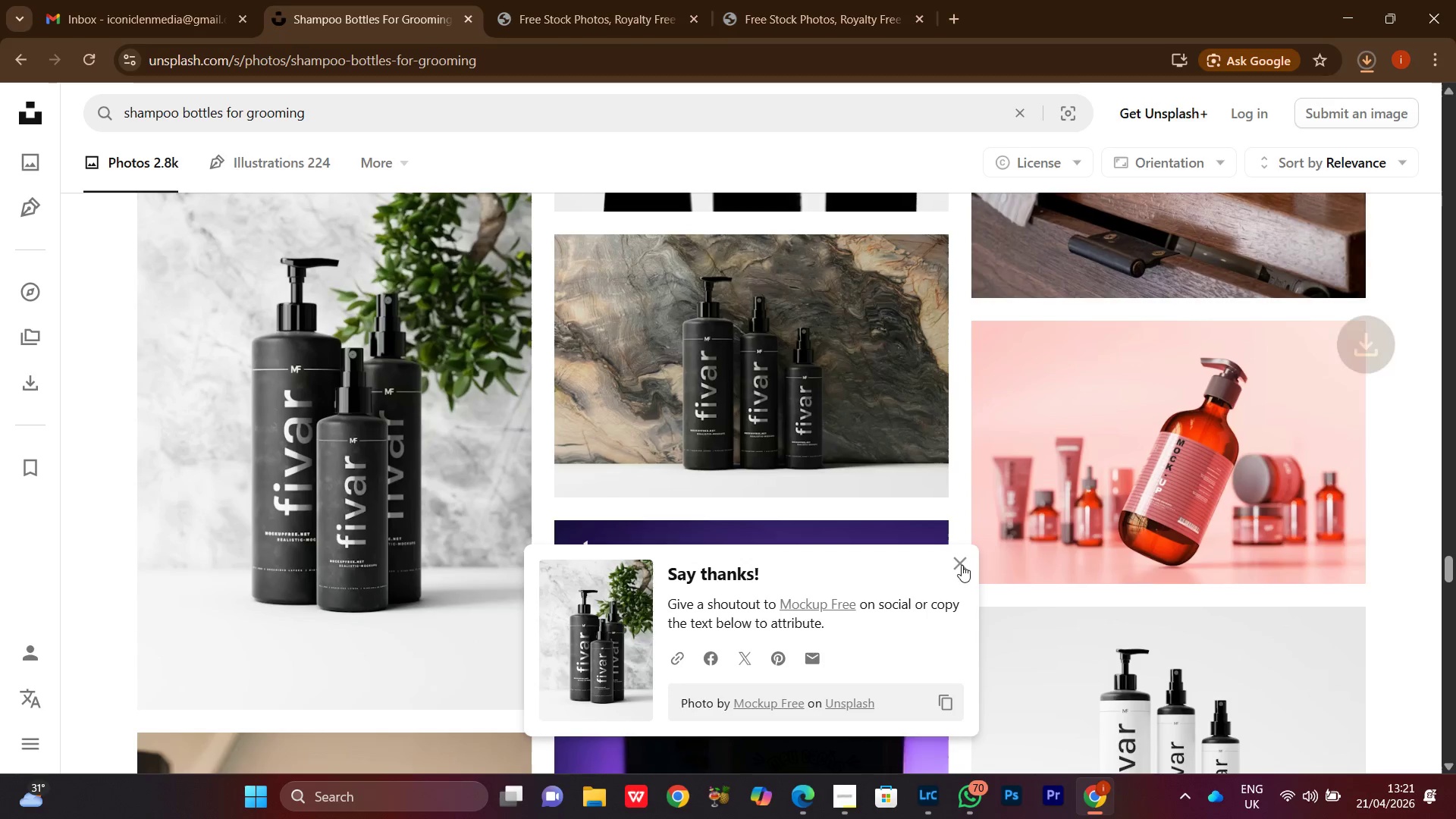 
left_click([967, 568])
 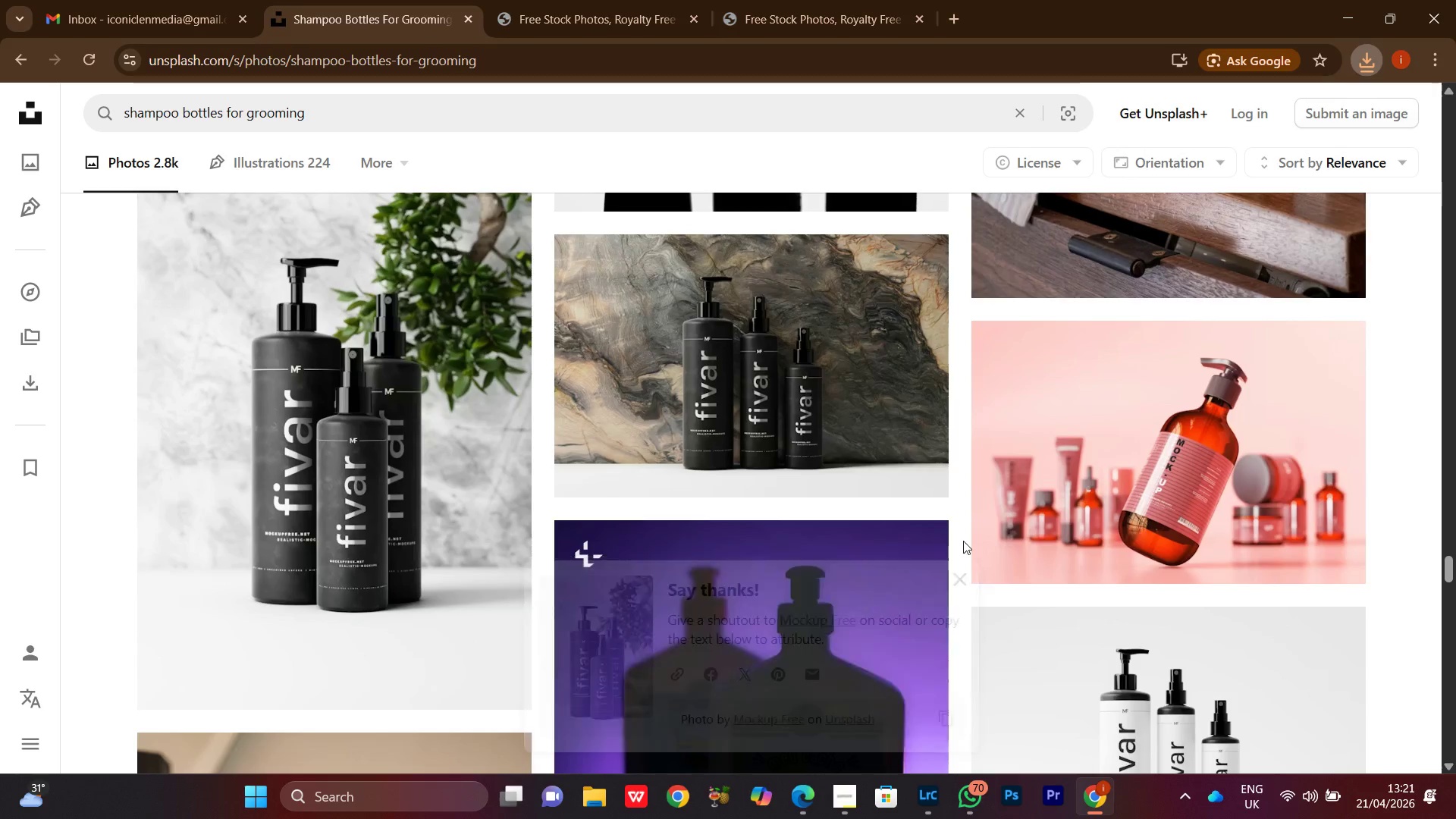 
scroll: coordinate [965, 565], scroll_direction: down, amount: 10.0
 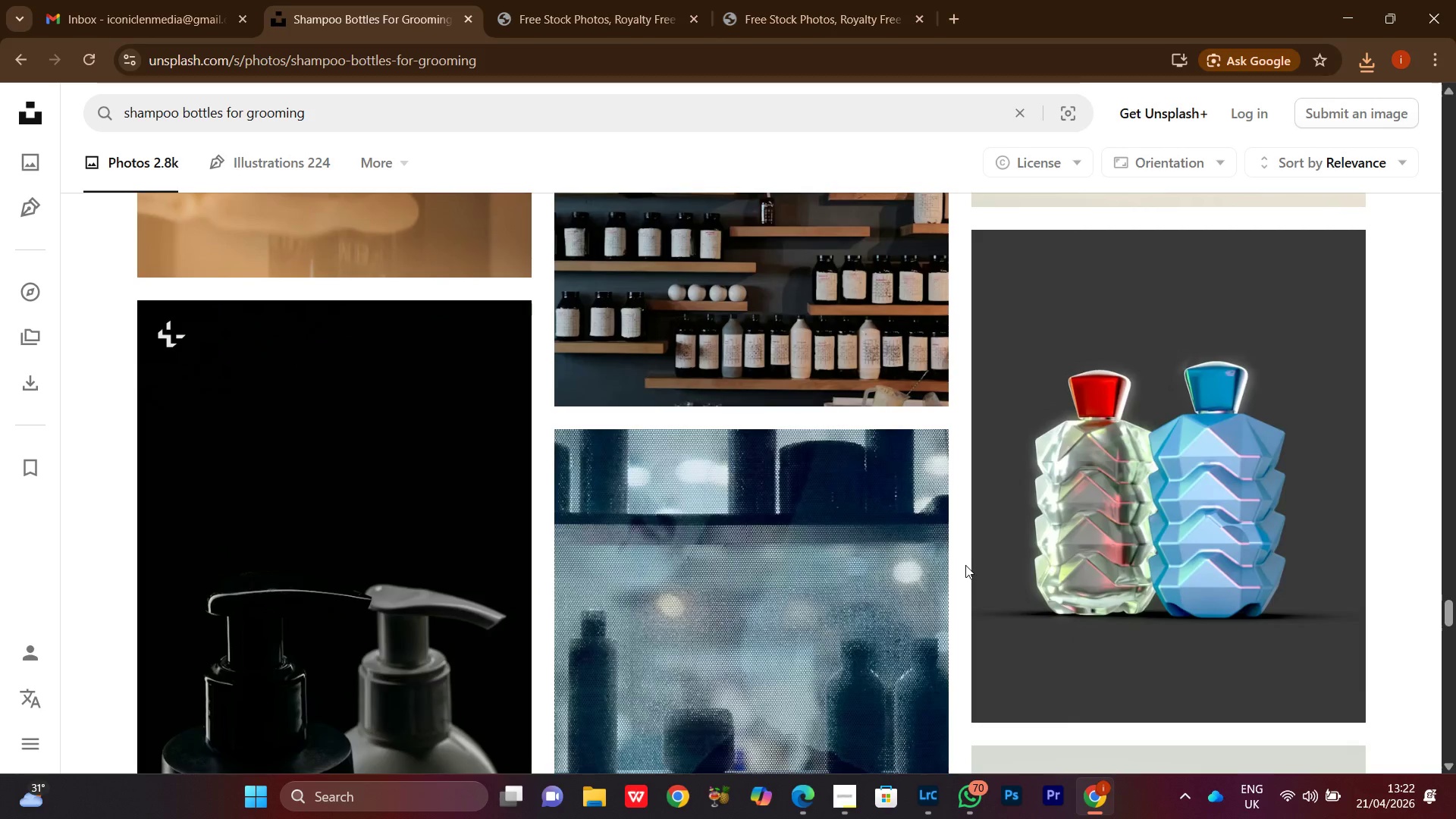 
mouse_move([965, 551])
 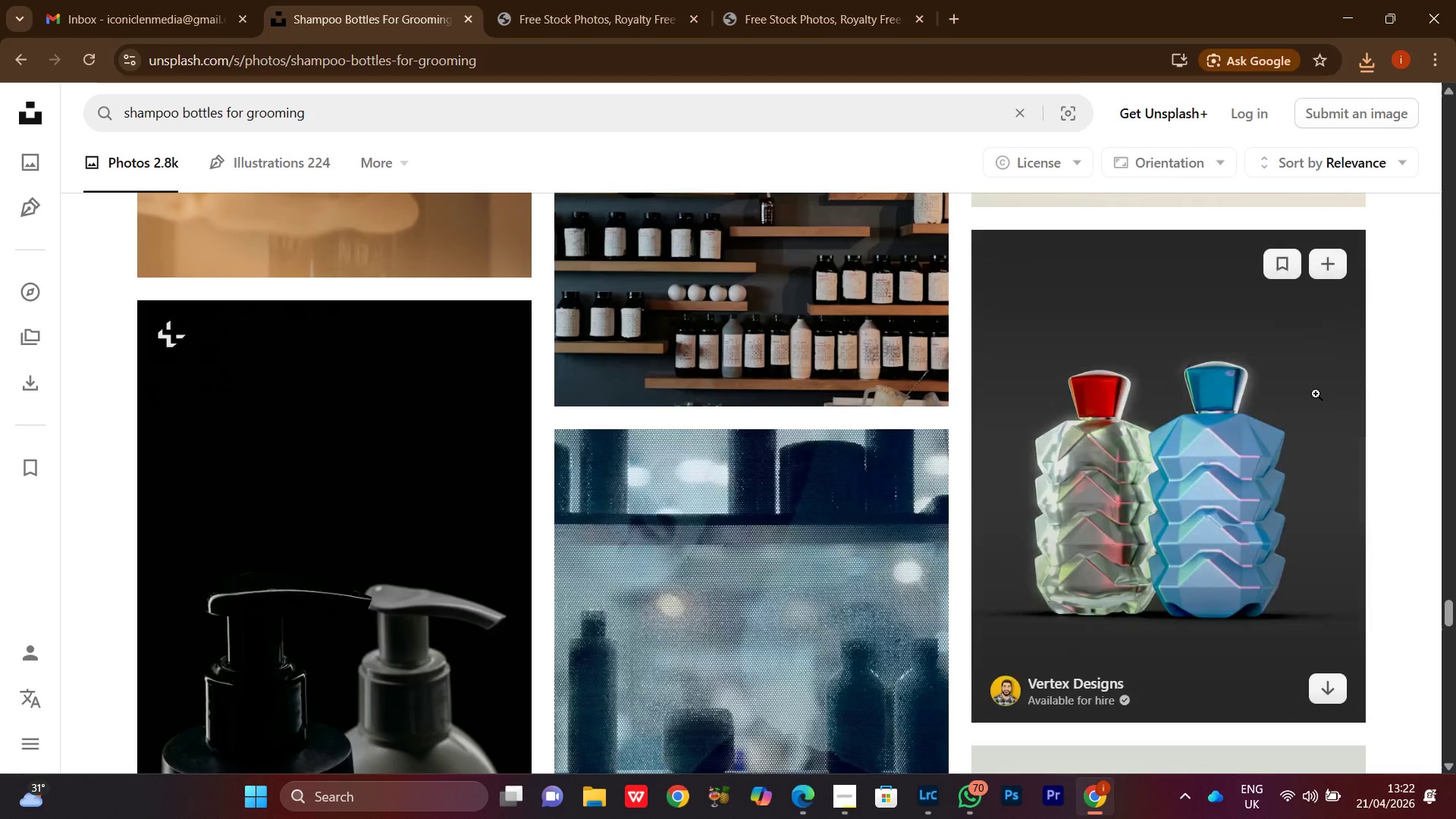 
scroll: coordinate [1423, 460], scroll_direction: up, amount: 1.0
 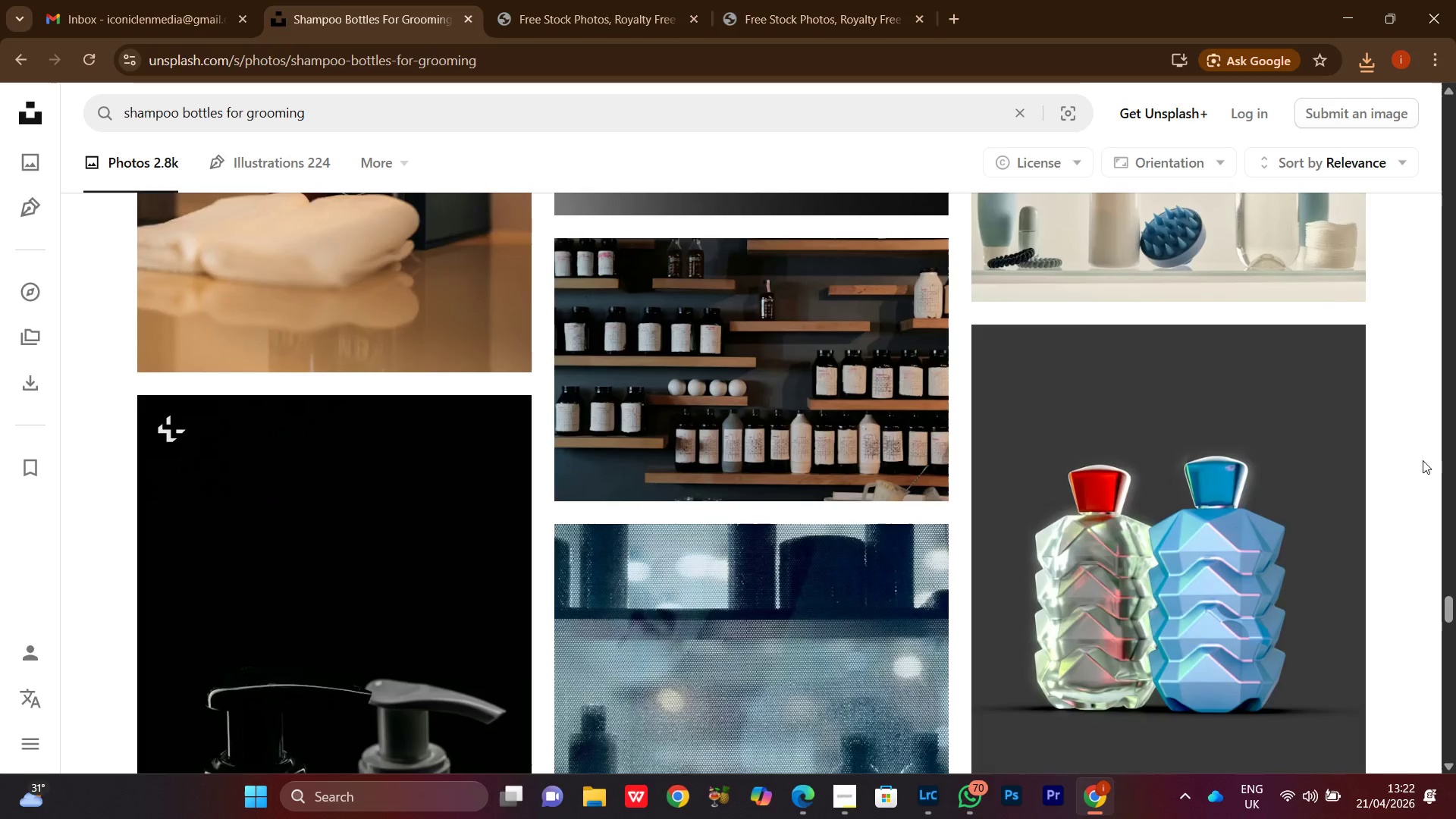 
scroll: coordinate [1423, 460], scroll_direction: down, amount: 8.0
 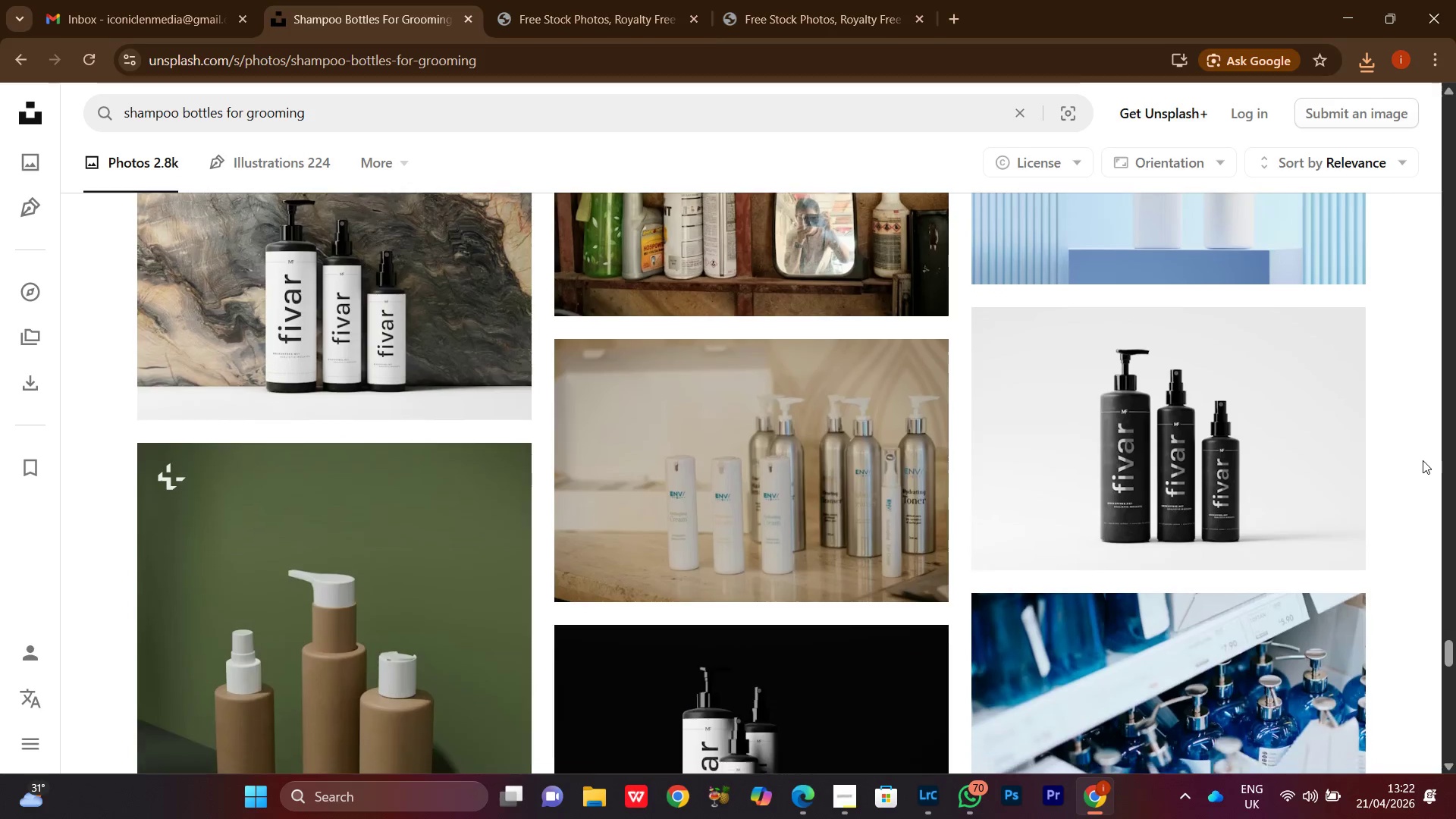 
scroll: coordinate [1423, 460], scroll_direction: up, amount: 7.0
 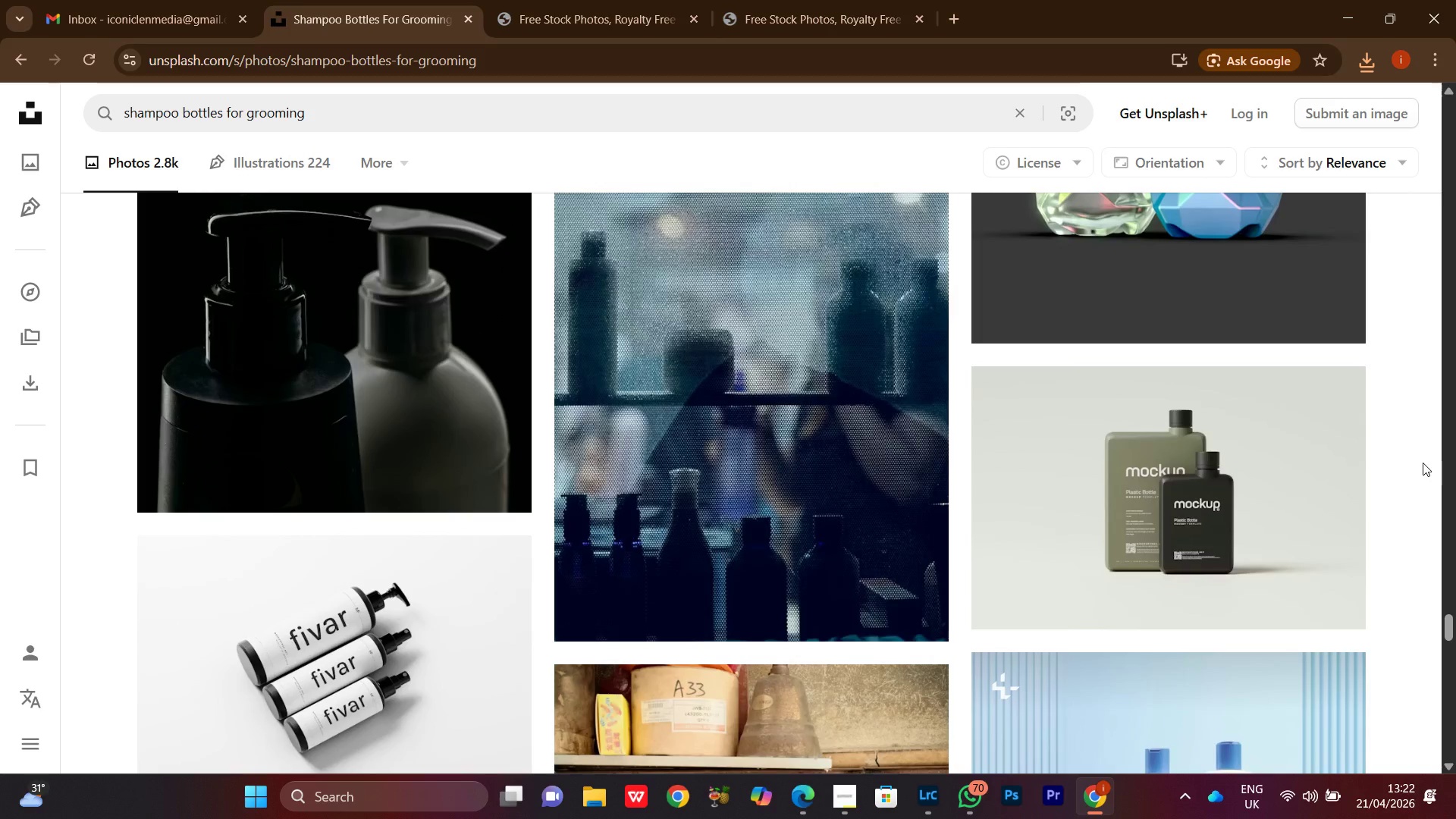 
scroll: coordinate [1423, 463], scroll_direction: down, amount: 9.0
 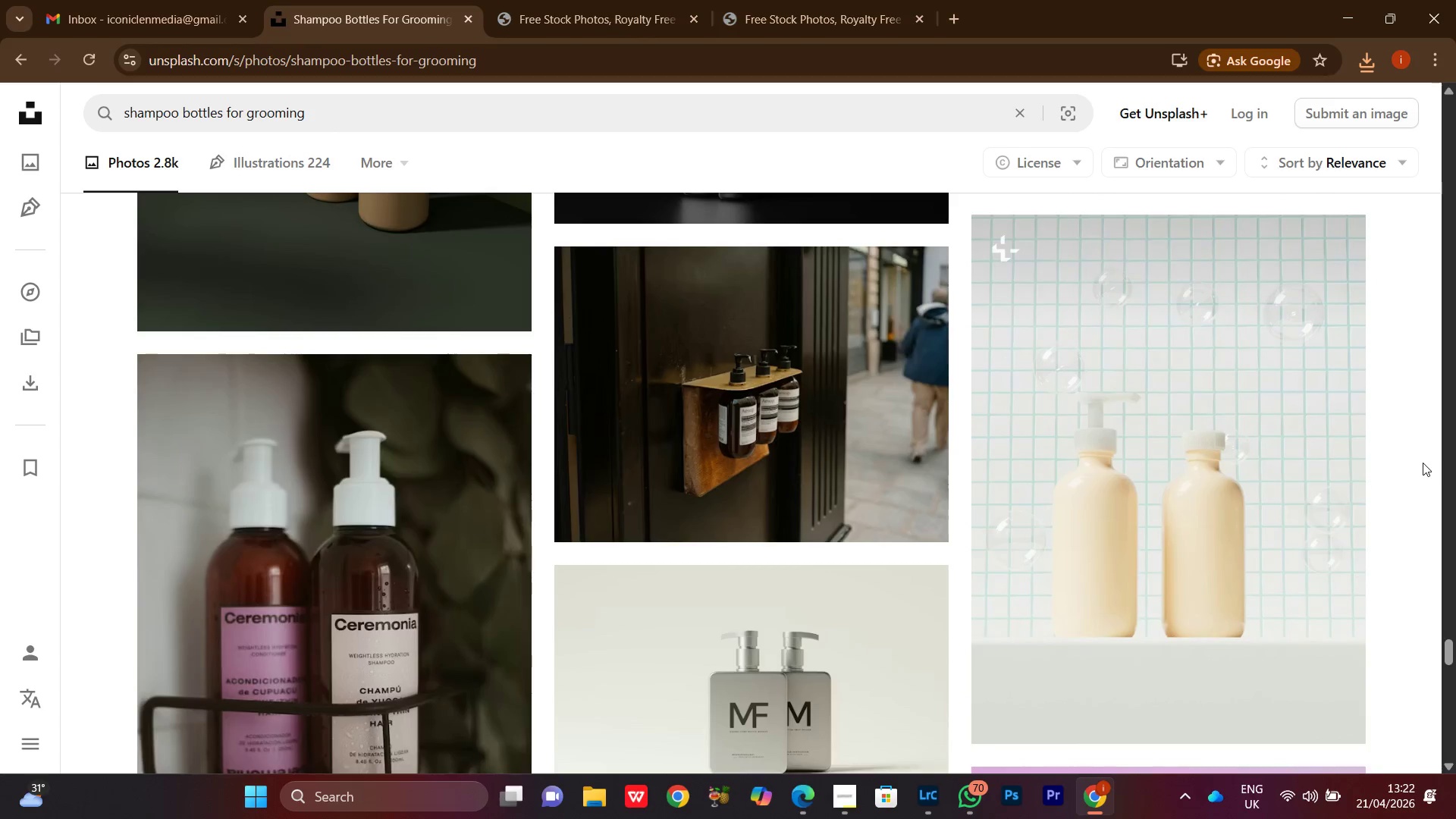 
scroll: coordinate [1423, 463], scroll_direction: up, amount: 1.0
 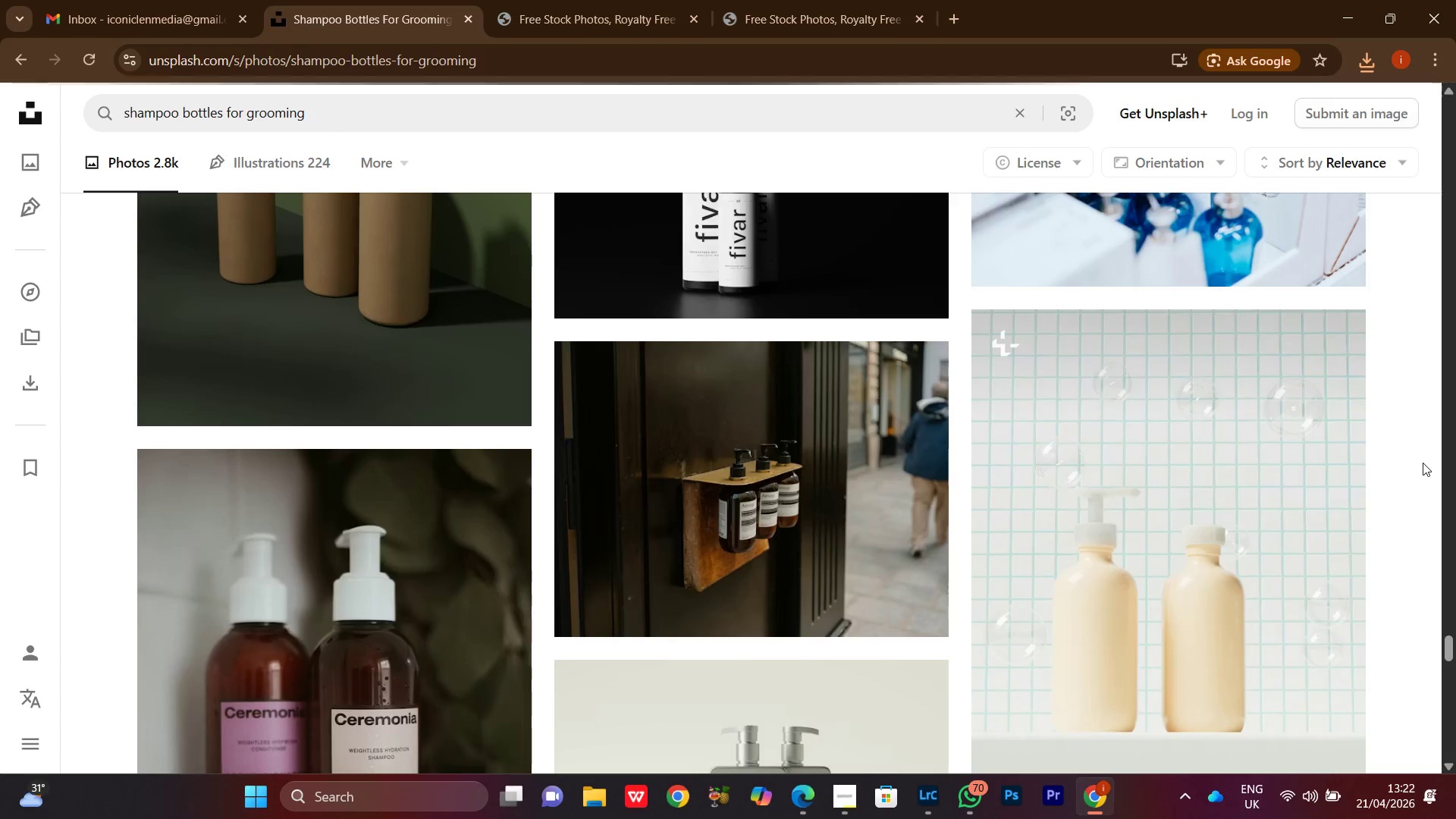 
scroll: coordinate [1423, 463], scroll_direction: down, amount: 4.0
 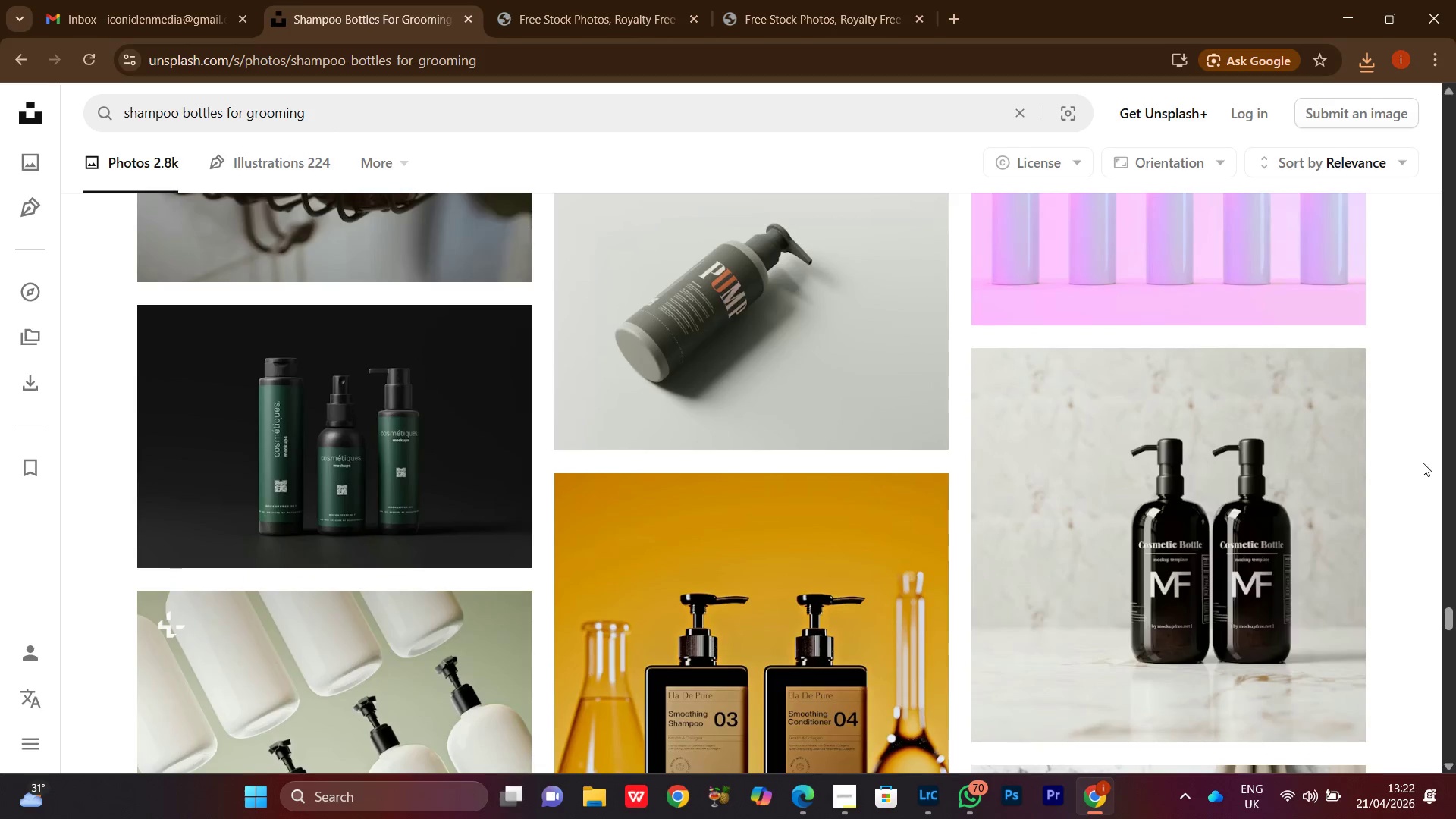 
scroll: coordinate [1423, 463], scroll_direction: none, amount: 0.0
 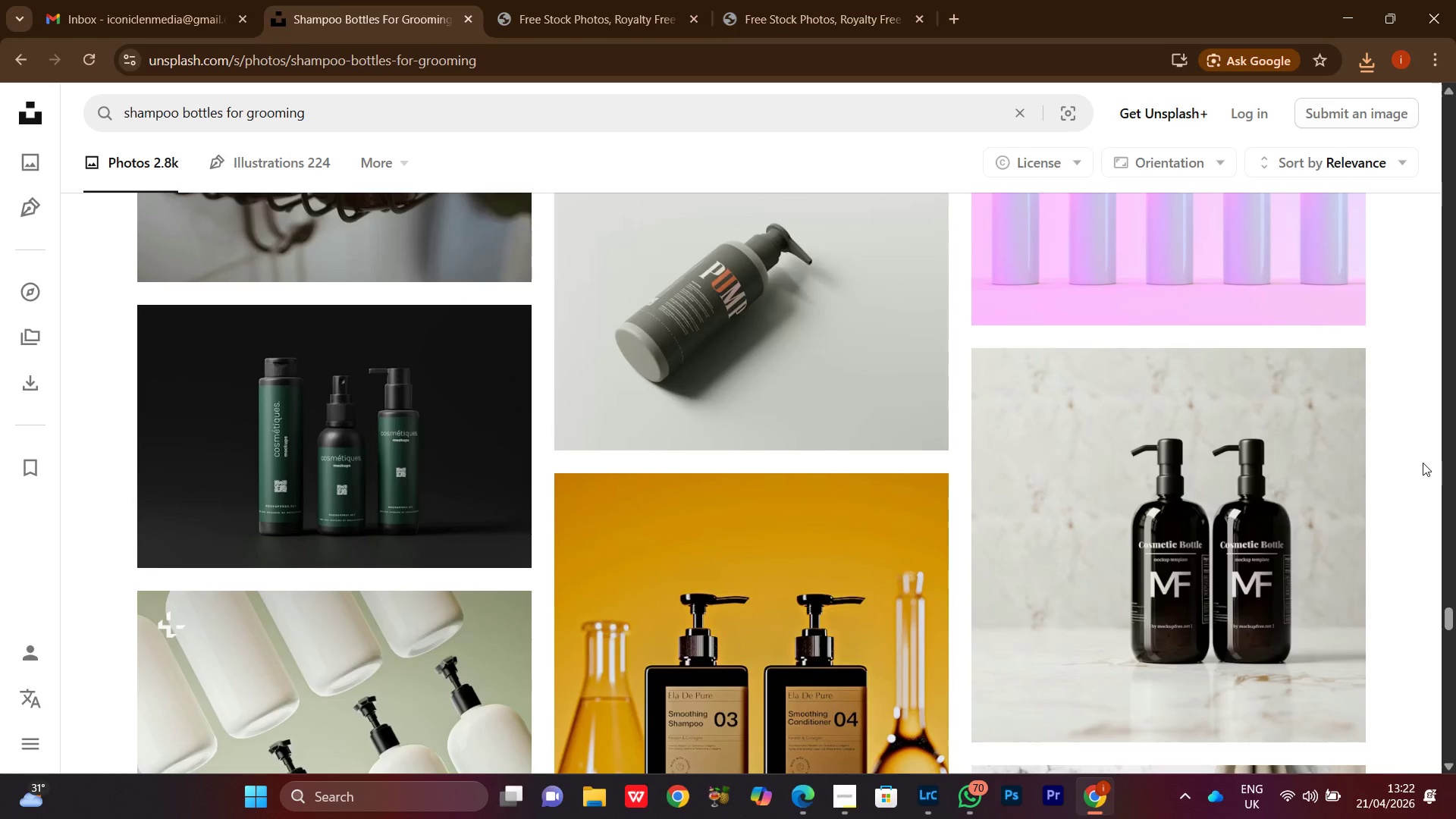 
scroll: coordinate [1423, 463], scroll_direction: down, amount: 2.0
 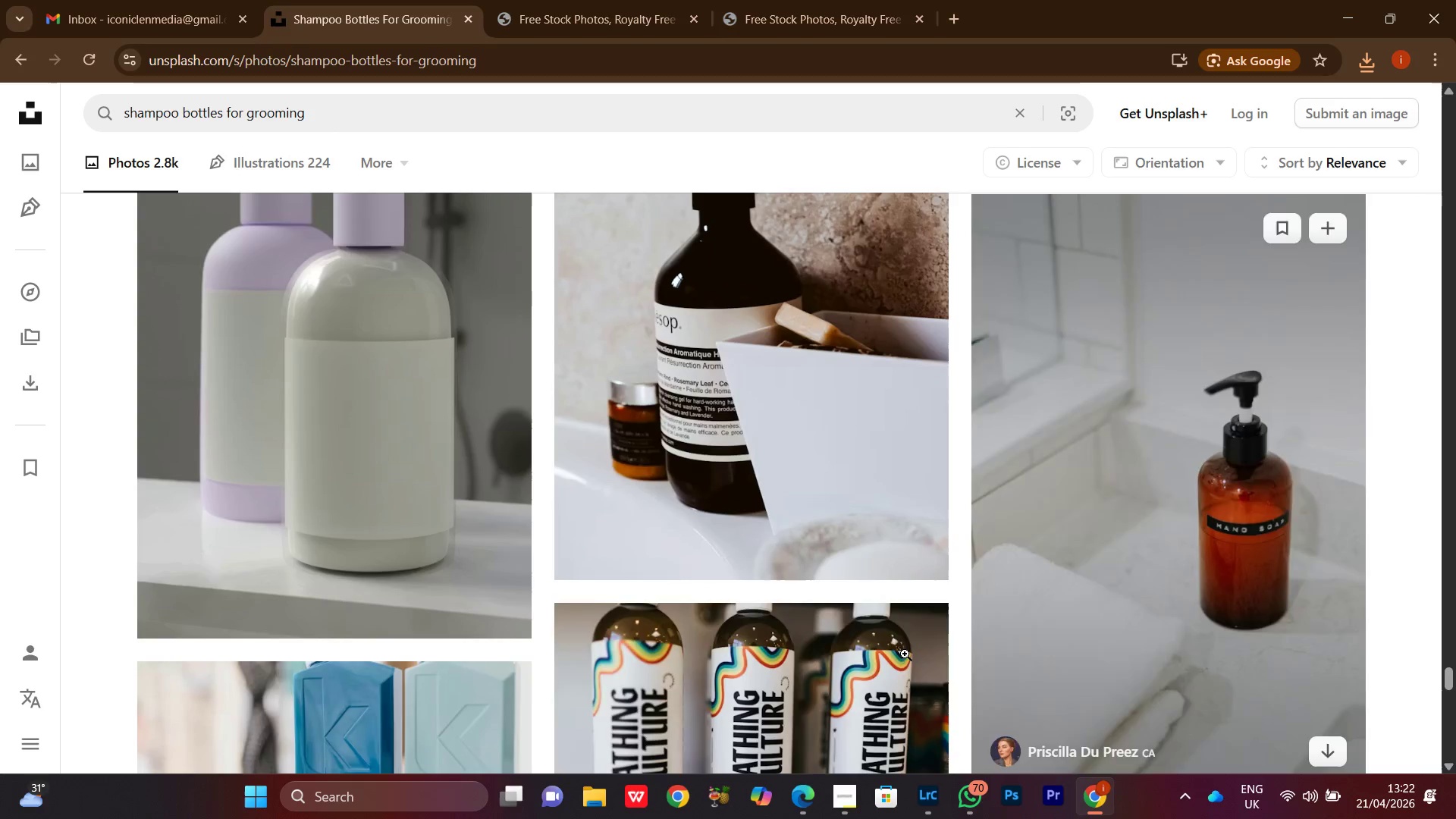 
scroll: coordinate [1435, 466], scroll_direction: up, amount: 9.0
 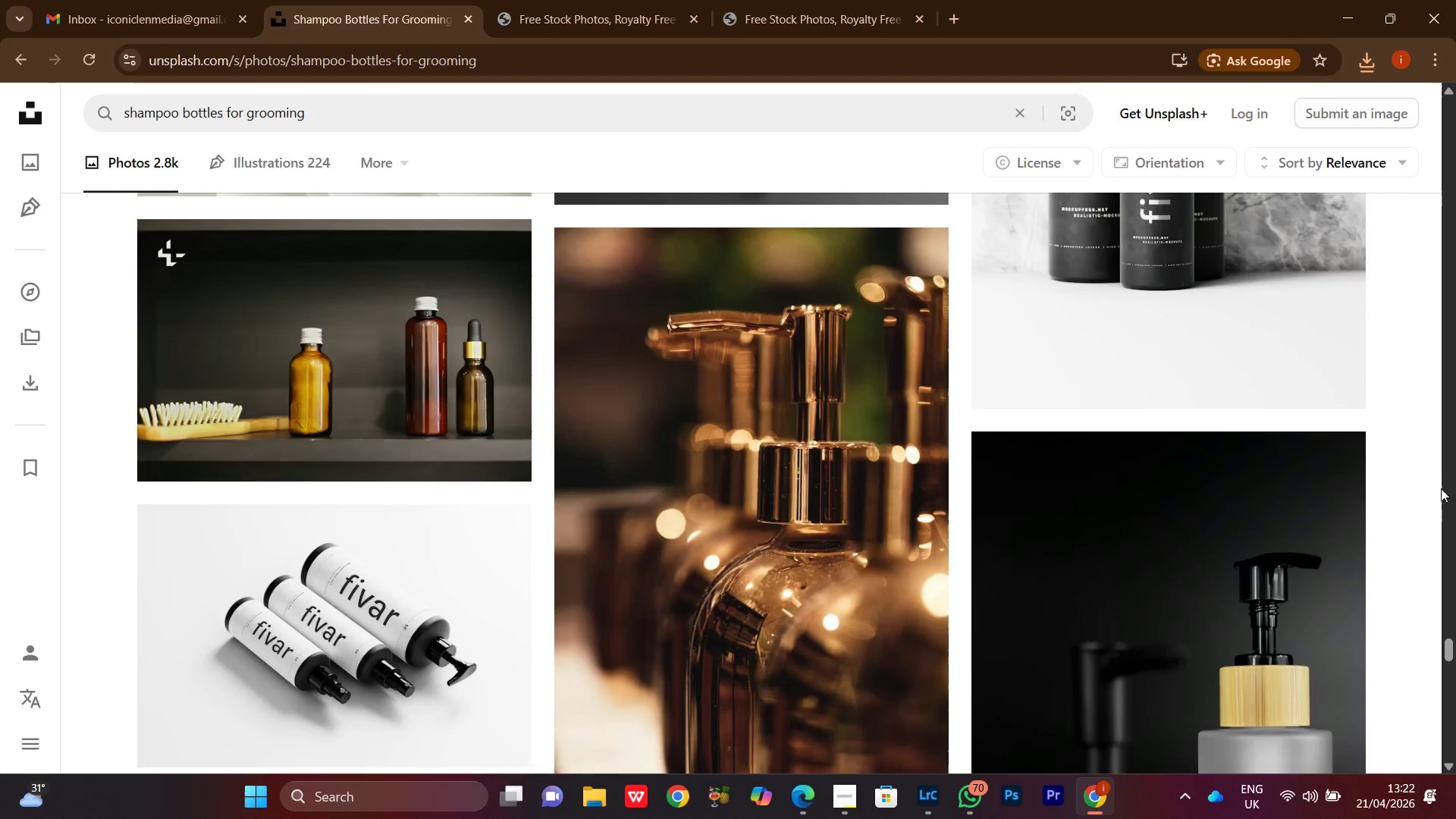 
scroll: coordinate [1452, 480], scroll_direction: down, amount: 4.0
 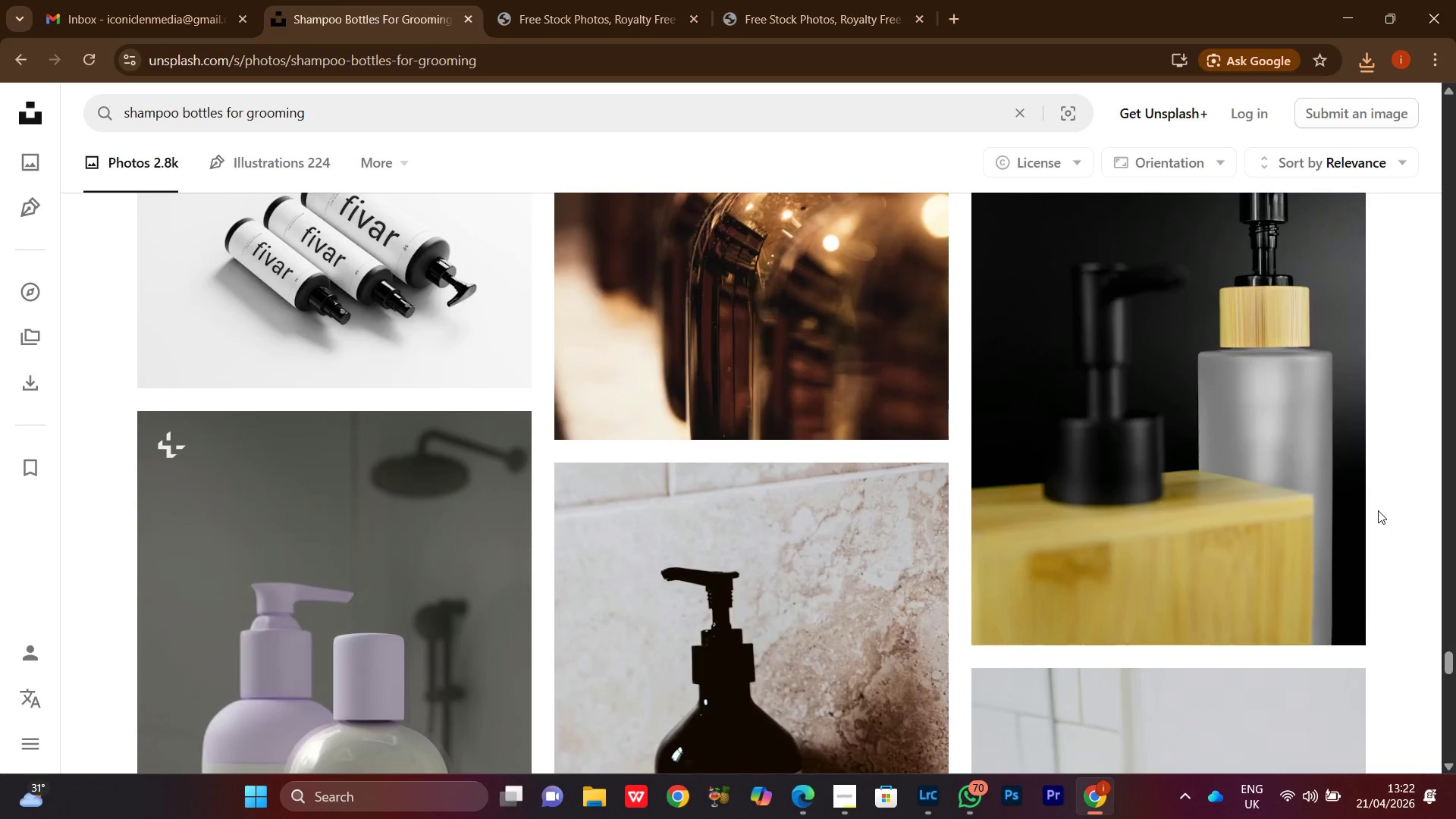 
wait(10.55)
 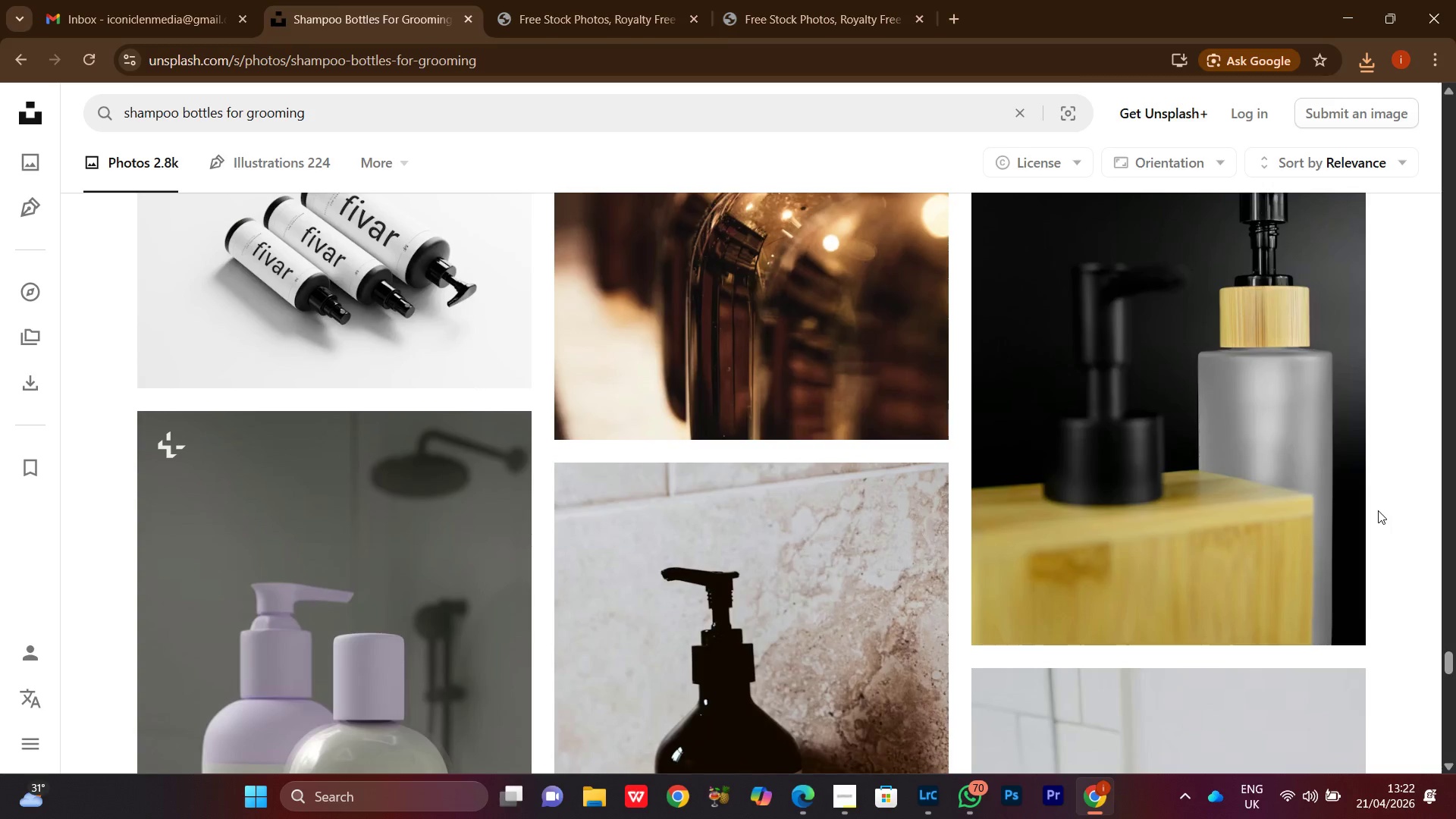 
left_click([843, 807])